 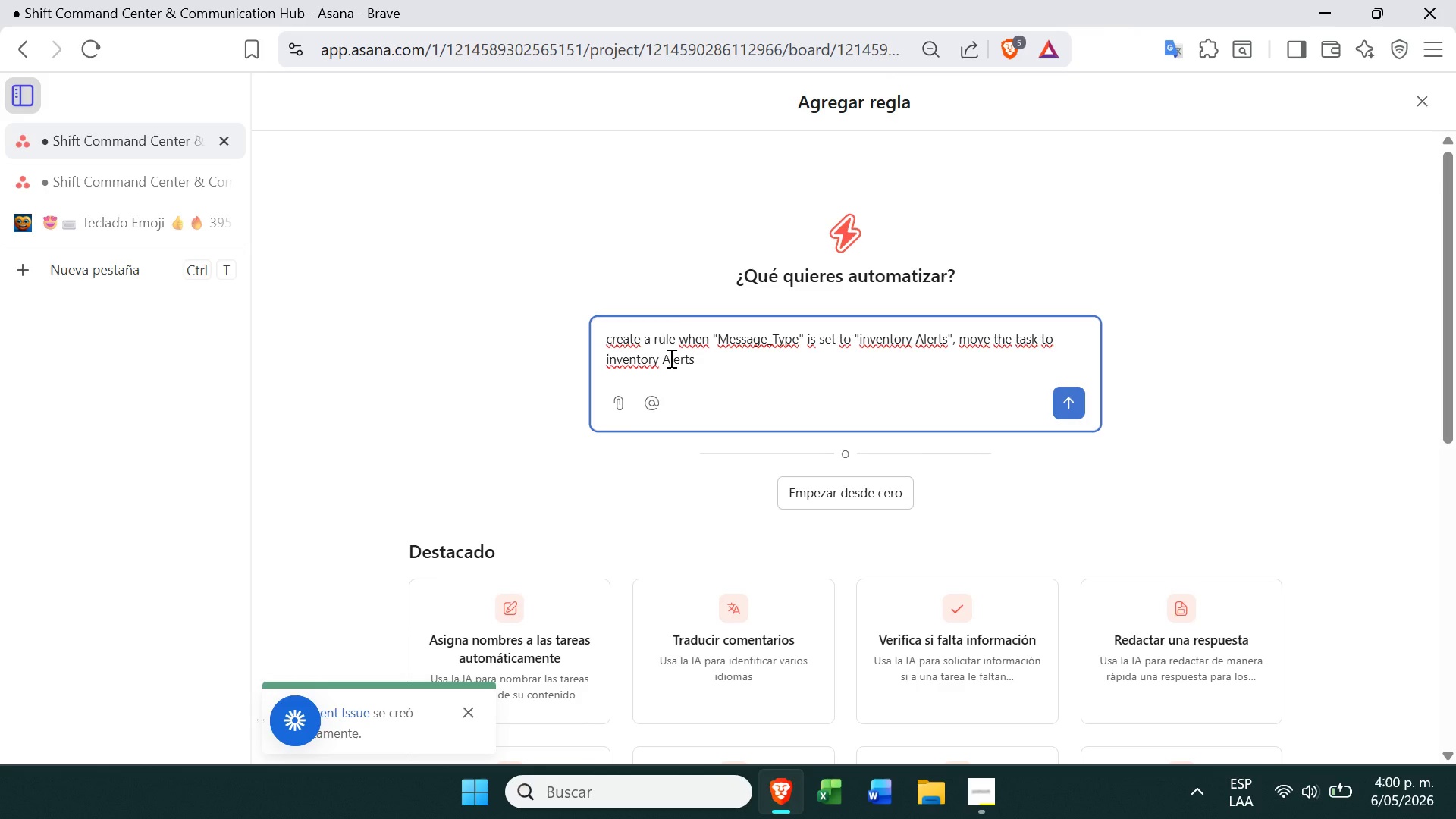 
key(CapsLock)
 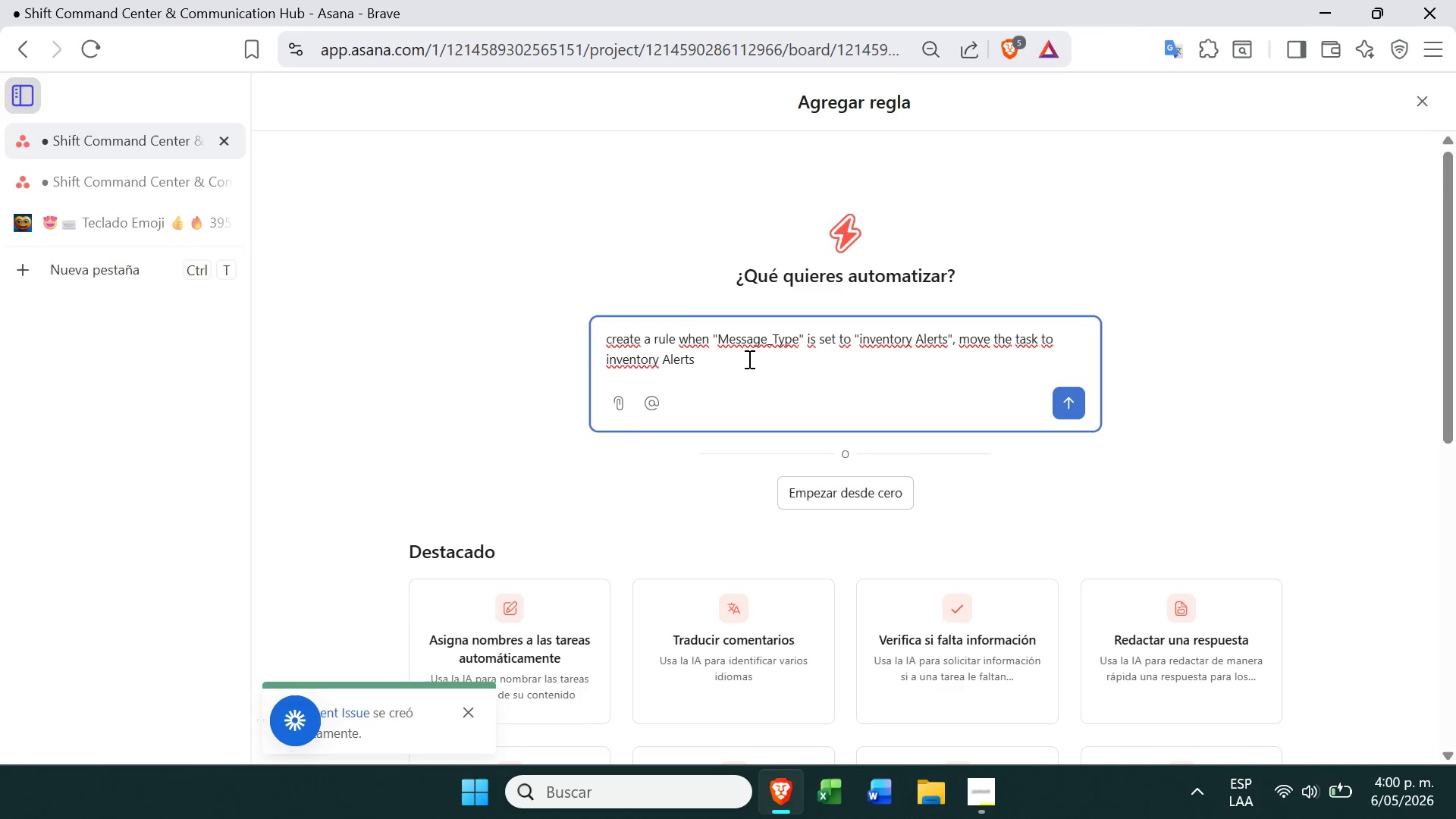 
left_click([747, 359])
 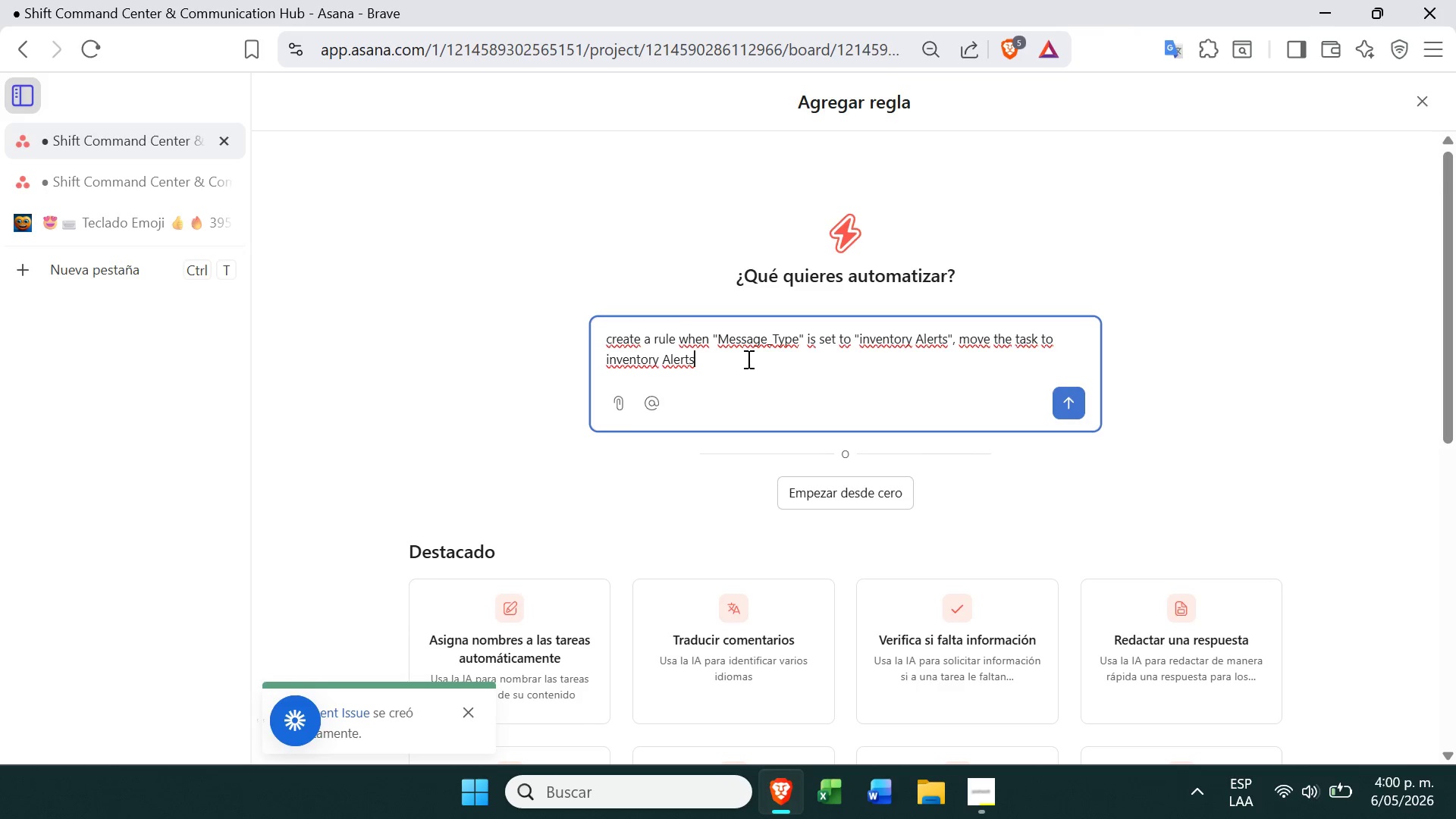 
key(Shift+ShiftRight)
 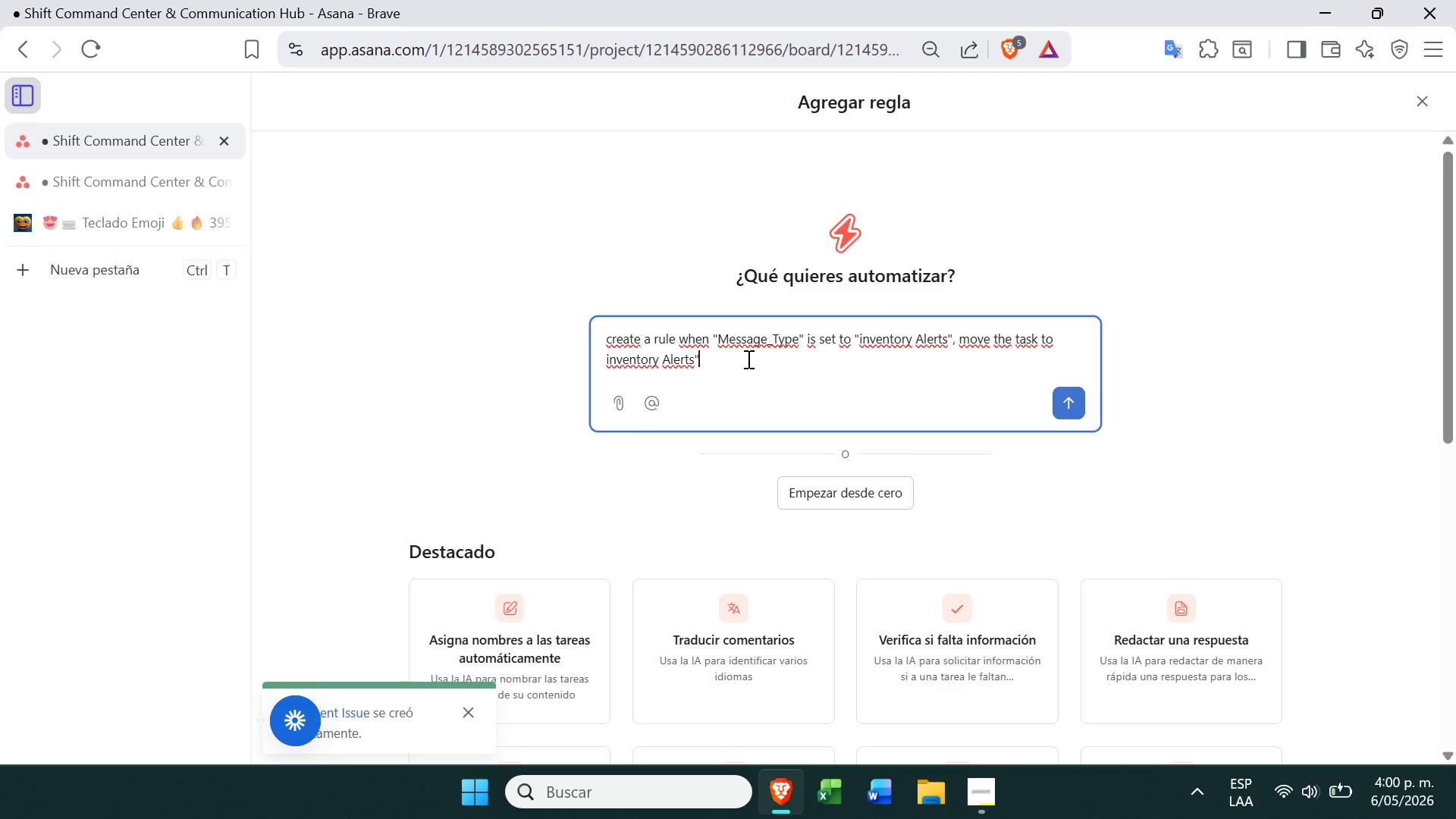 
key(Shift+2)
 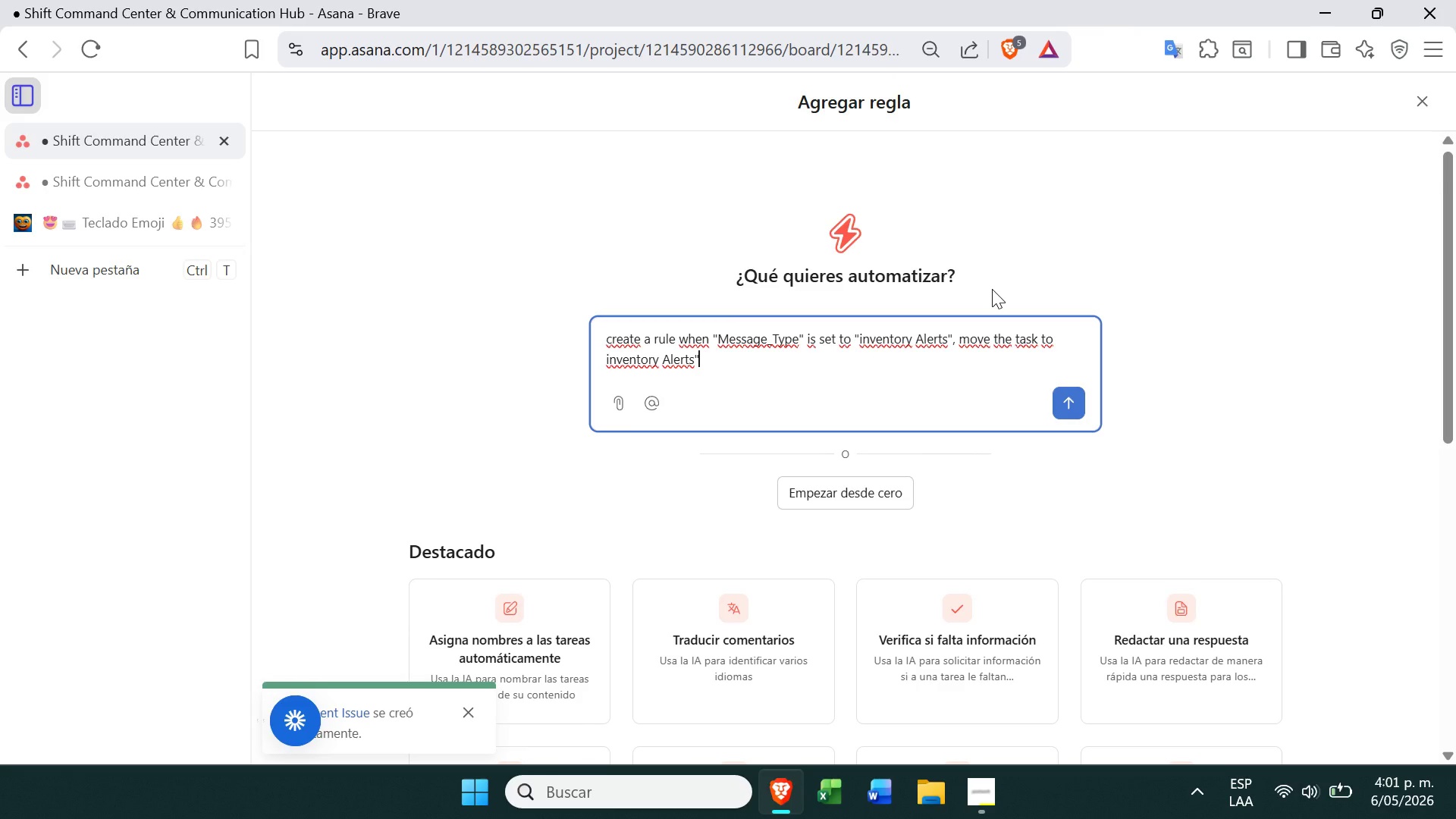 
wait(16.72)
 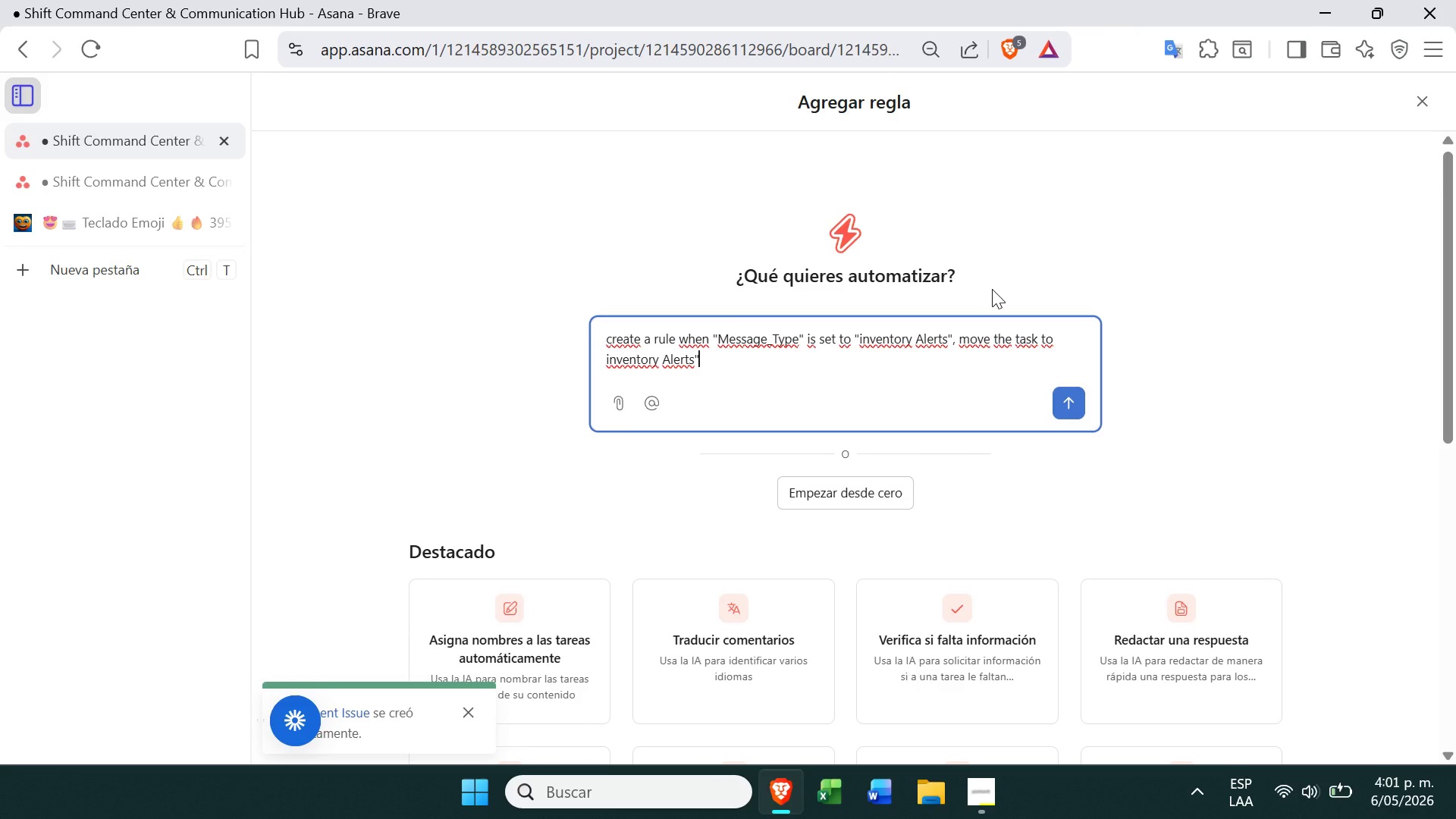 
left_click([609, 359])
 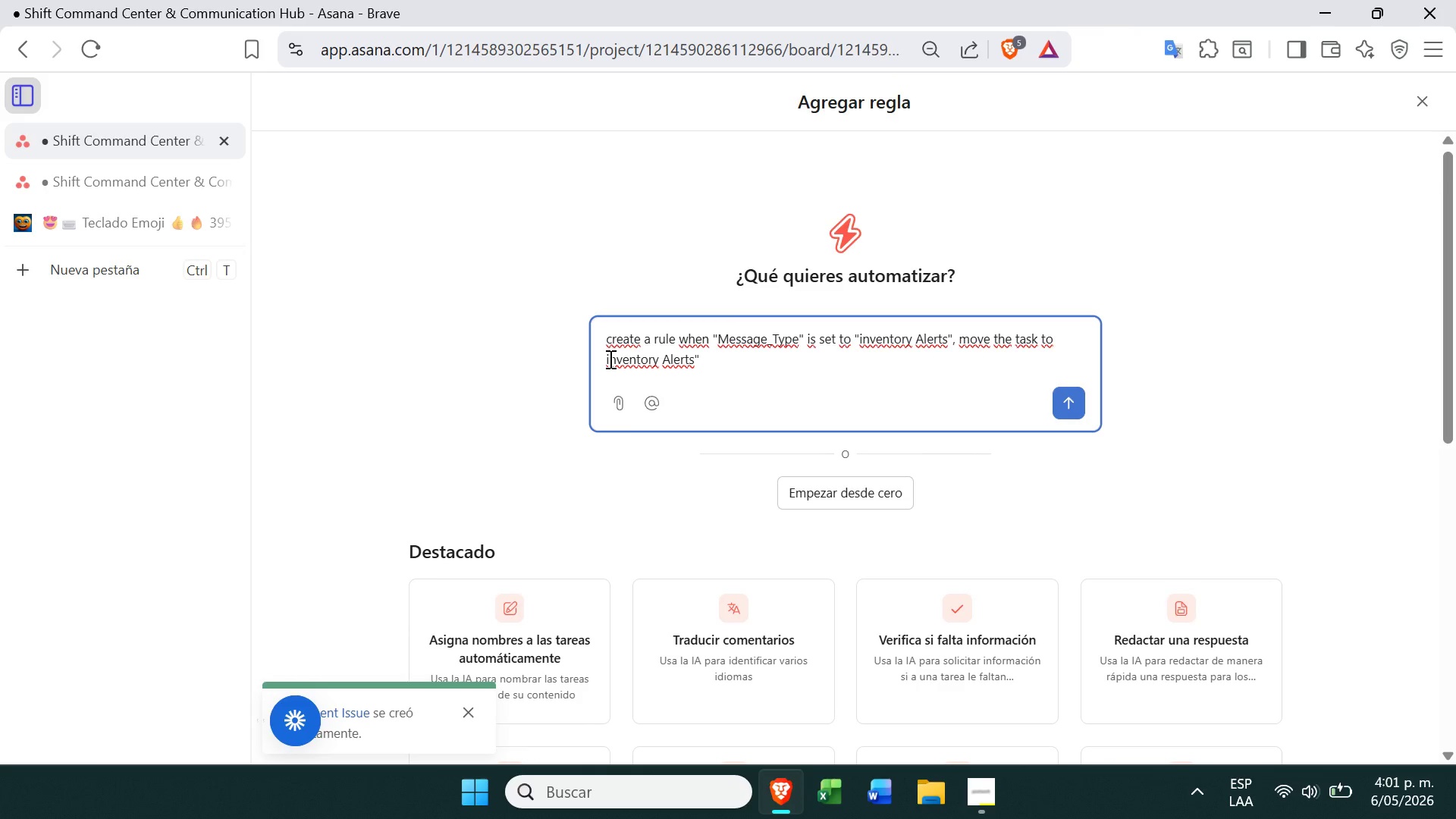 
key(ArrowLeft)
 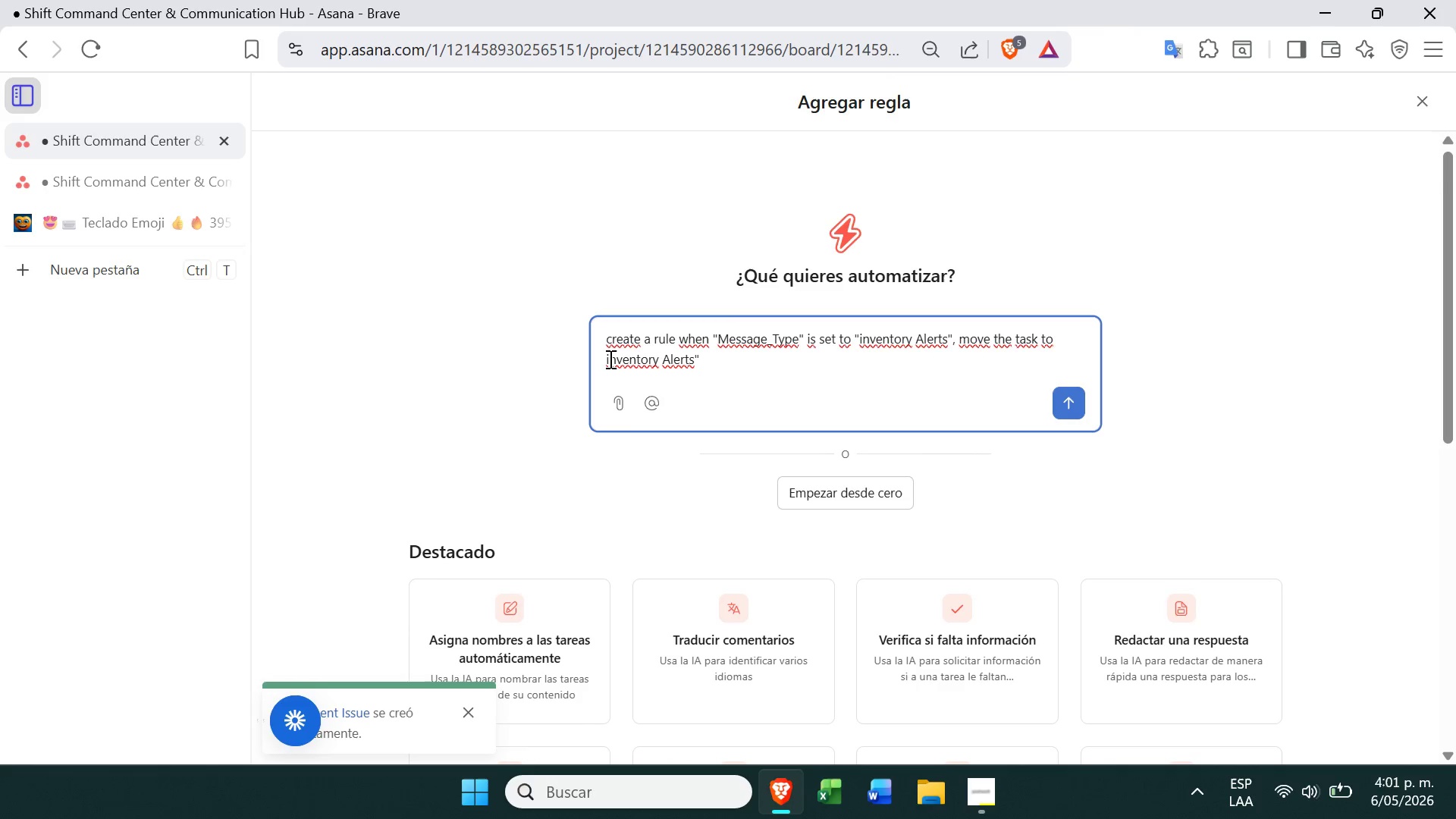 
key(Shift+2)
 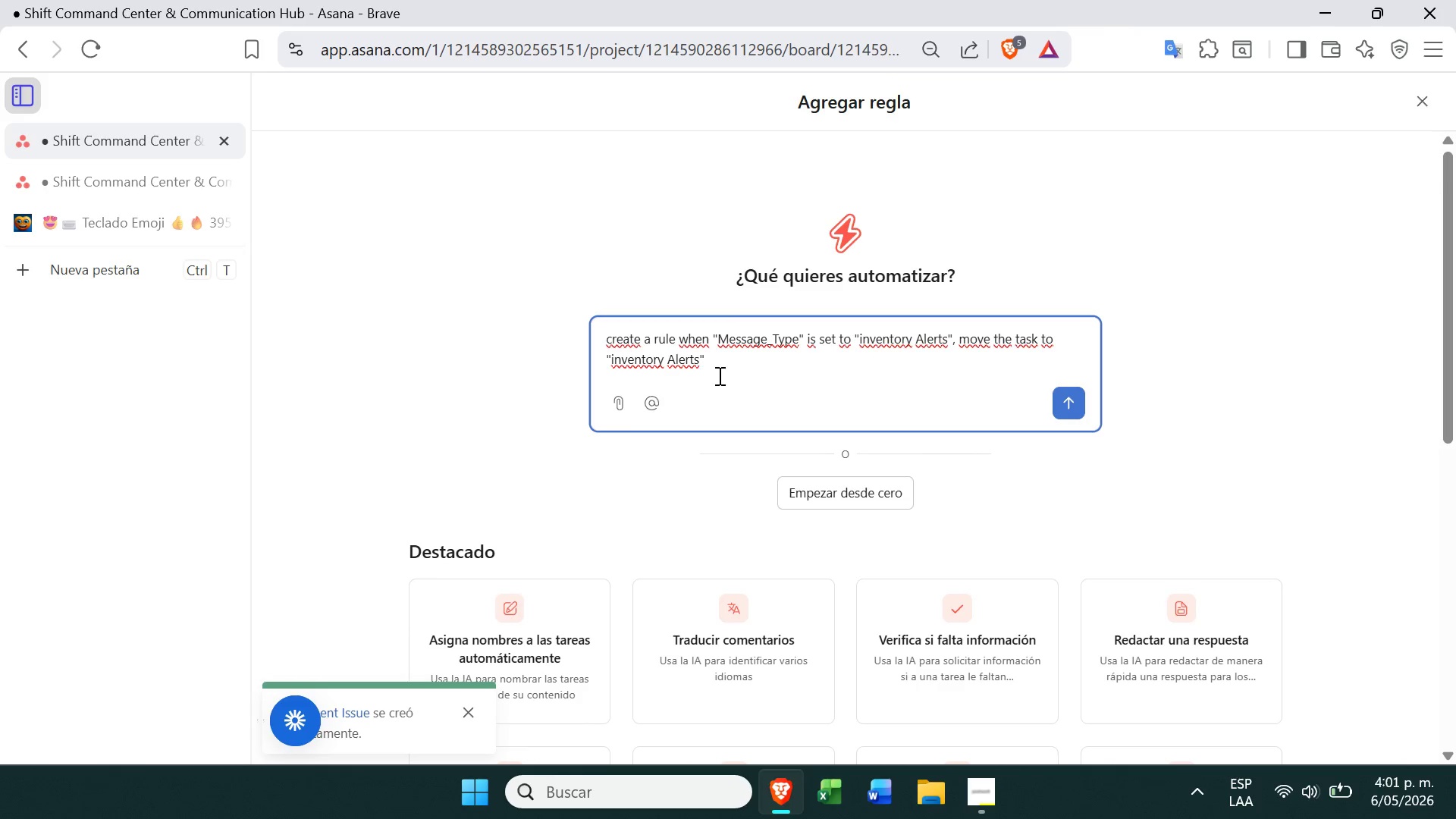 
left_click([722, 375])
 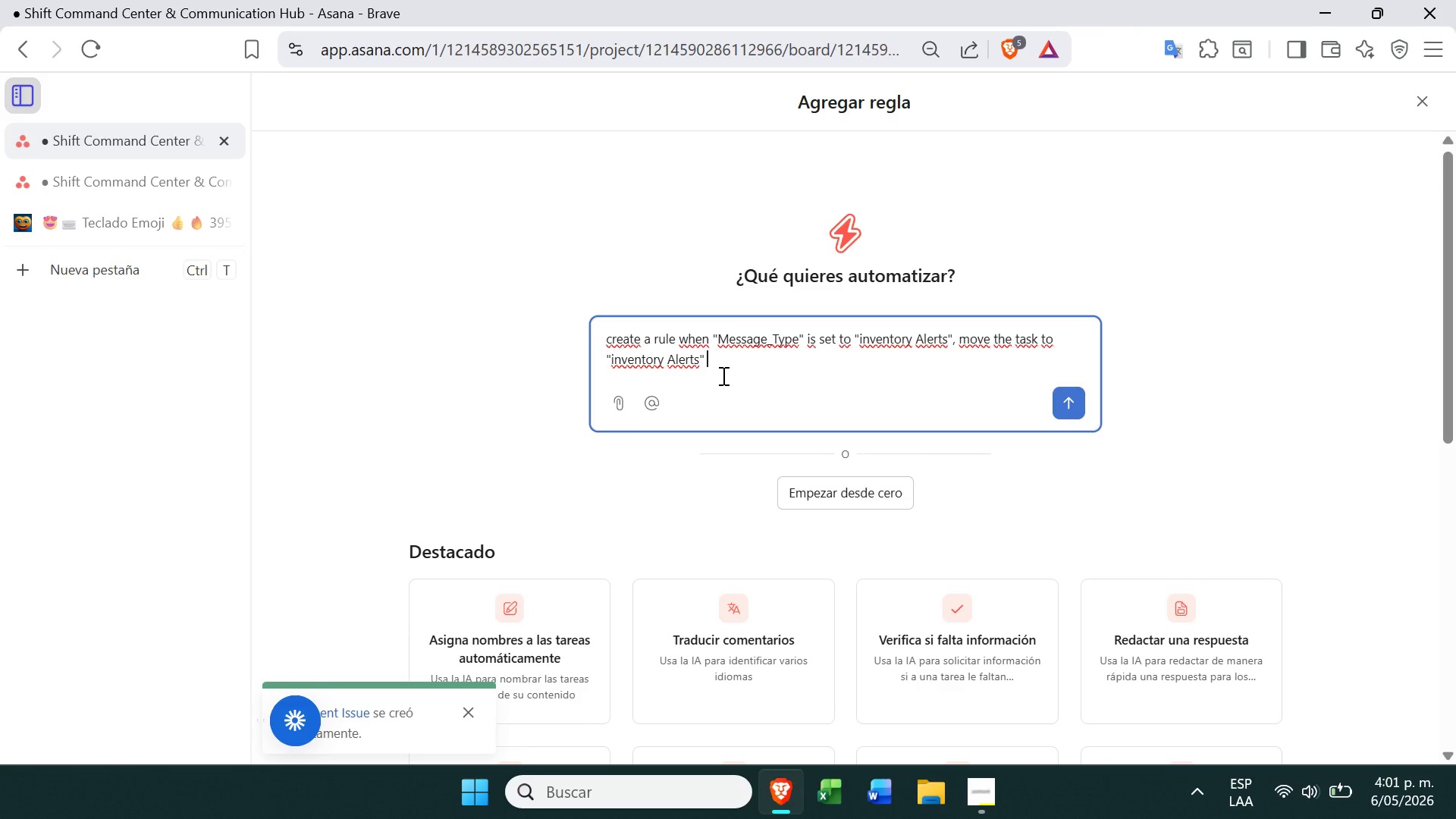 
key(Space)
 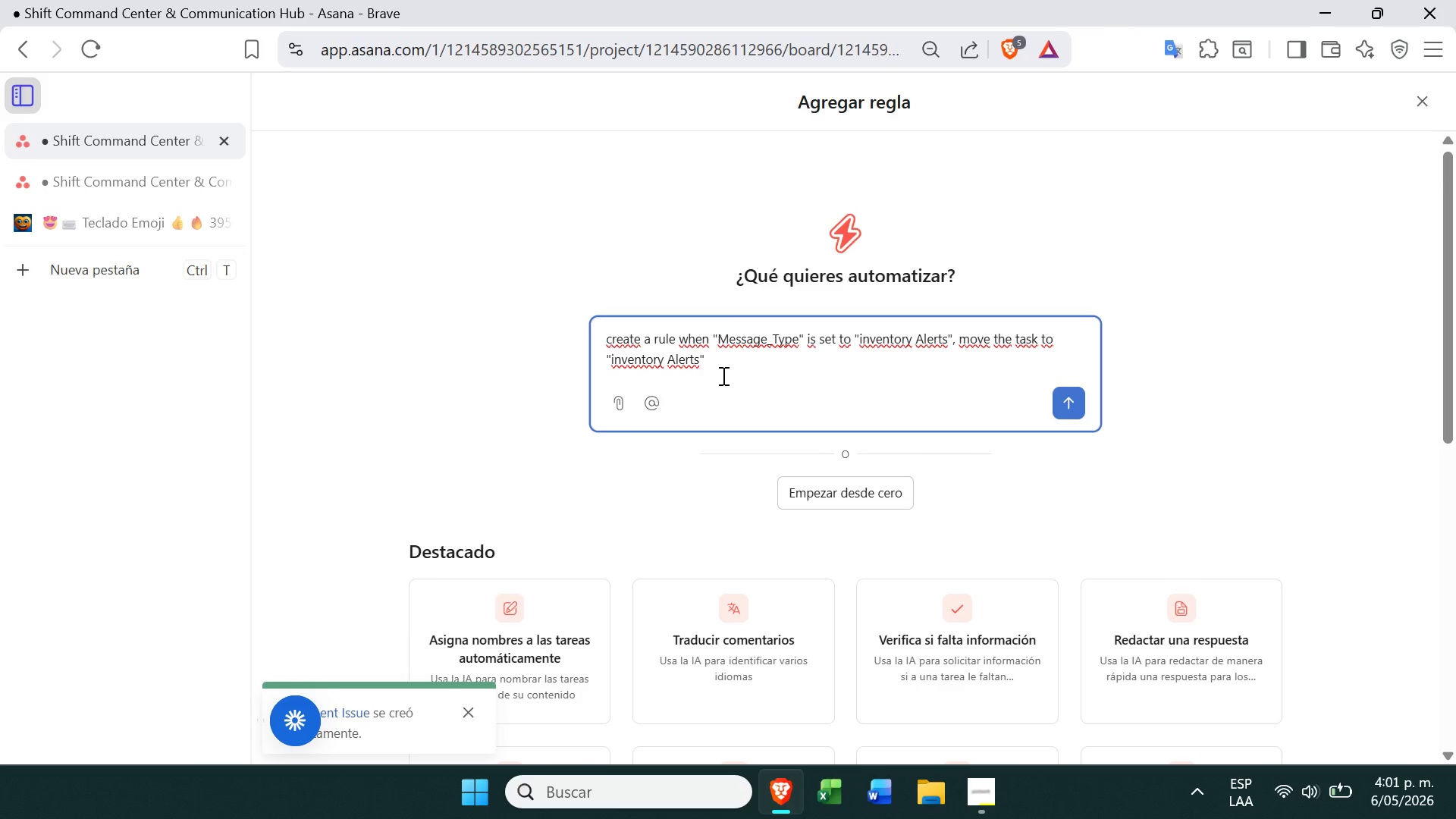 
type(assign)
 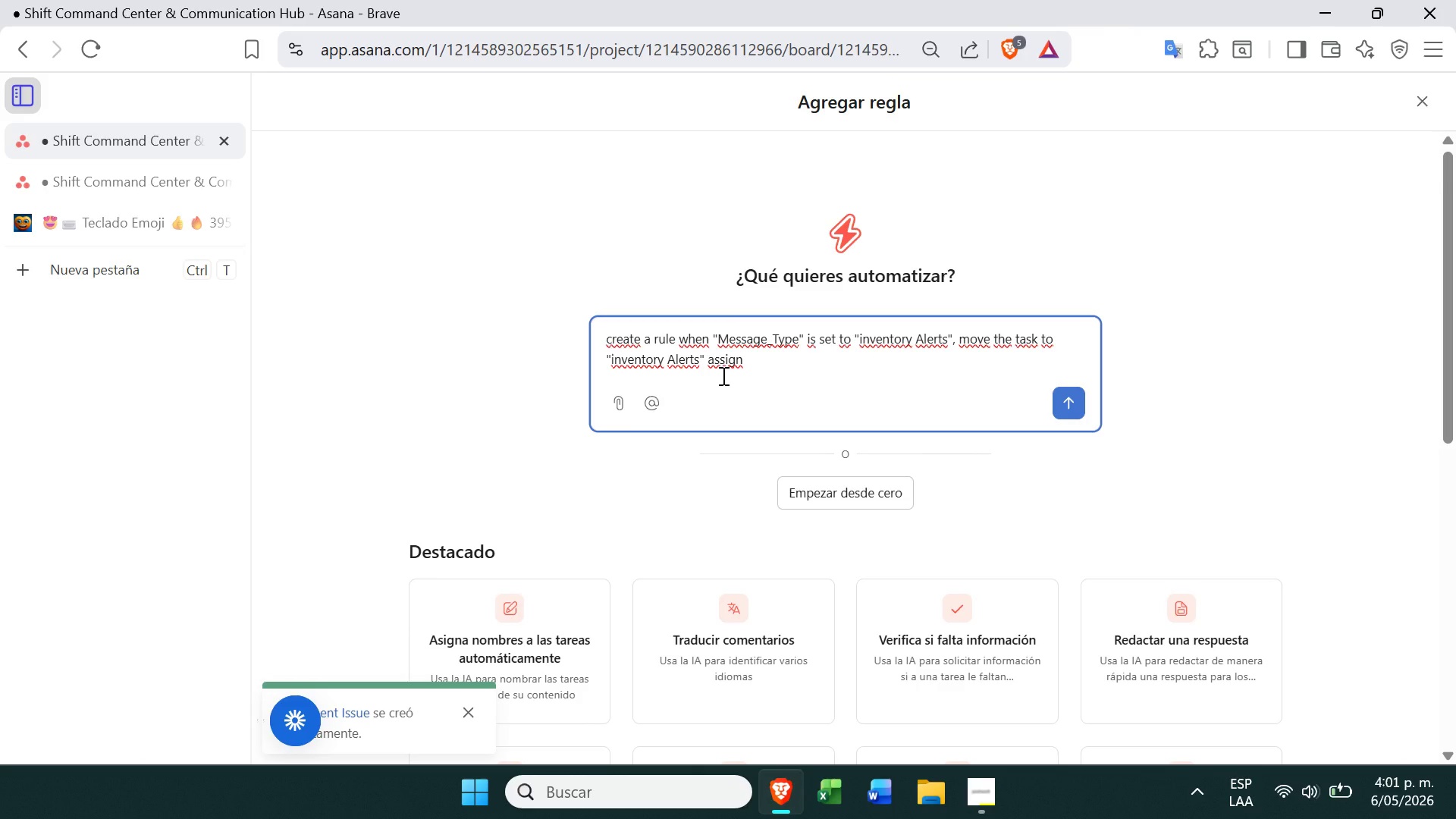 
wait(9.92)
 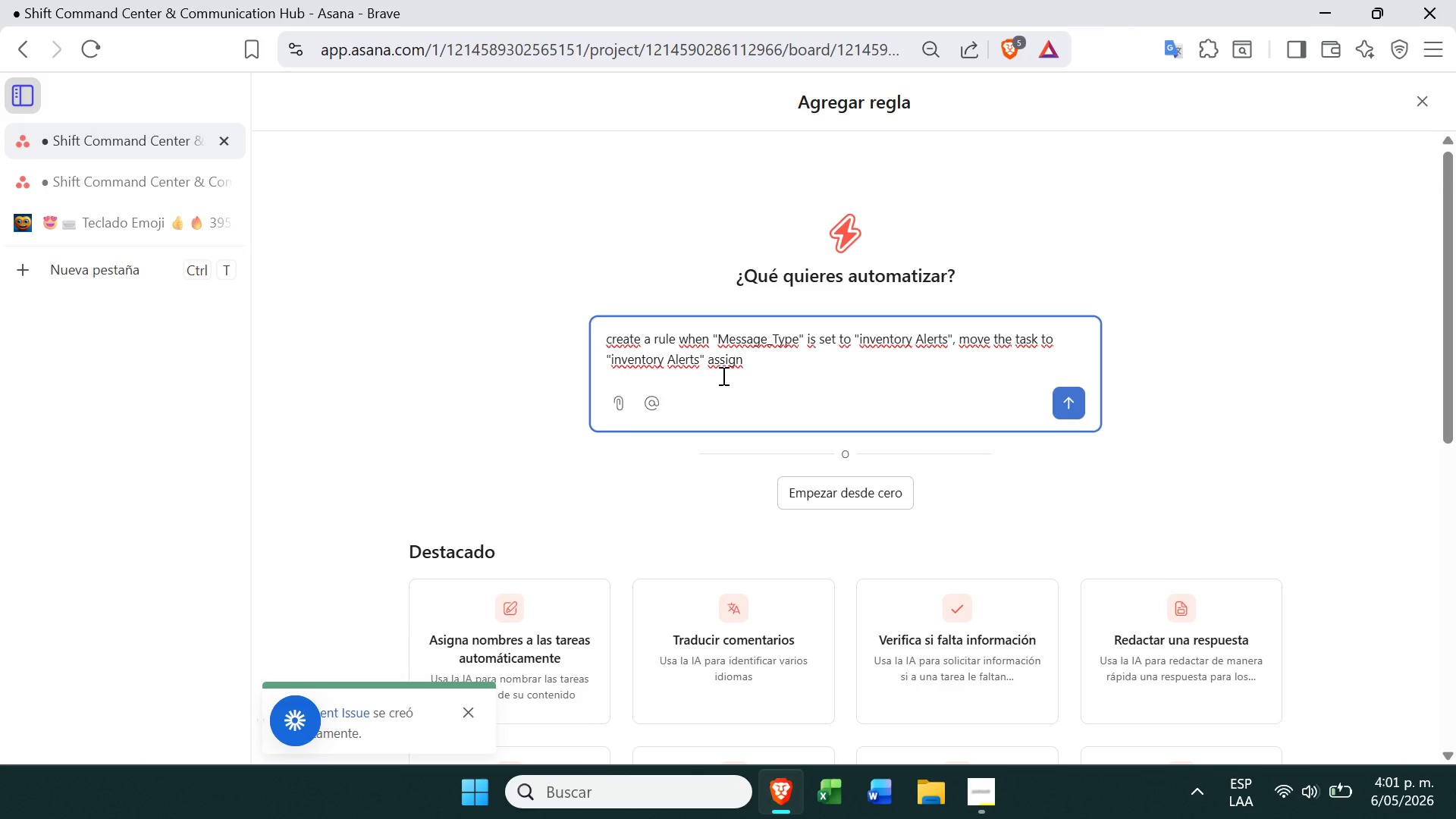 
type( it to mr )
 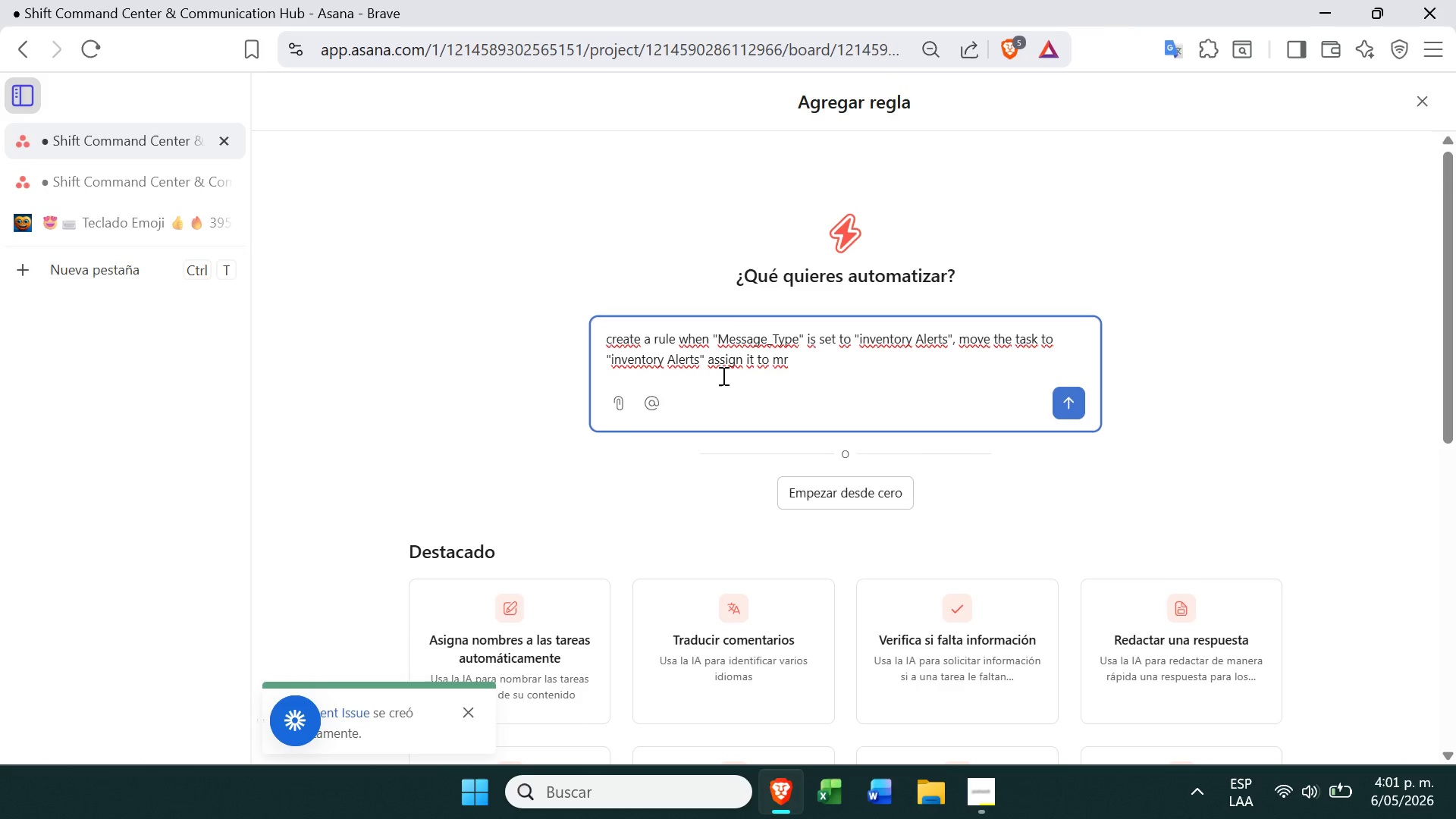 
wait(9.75)
 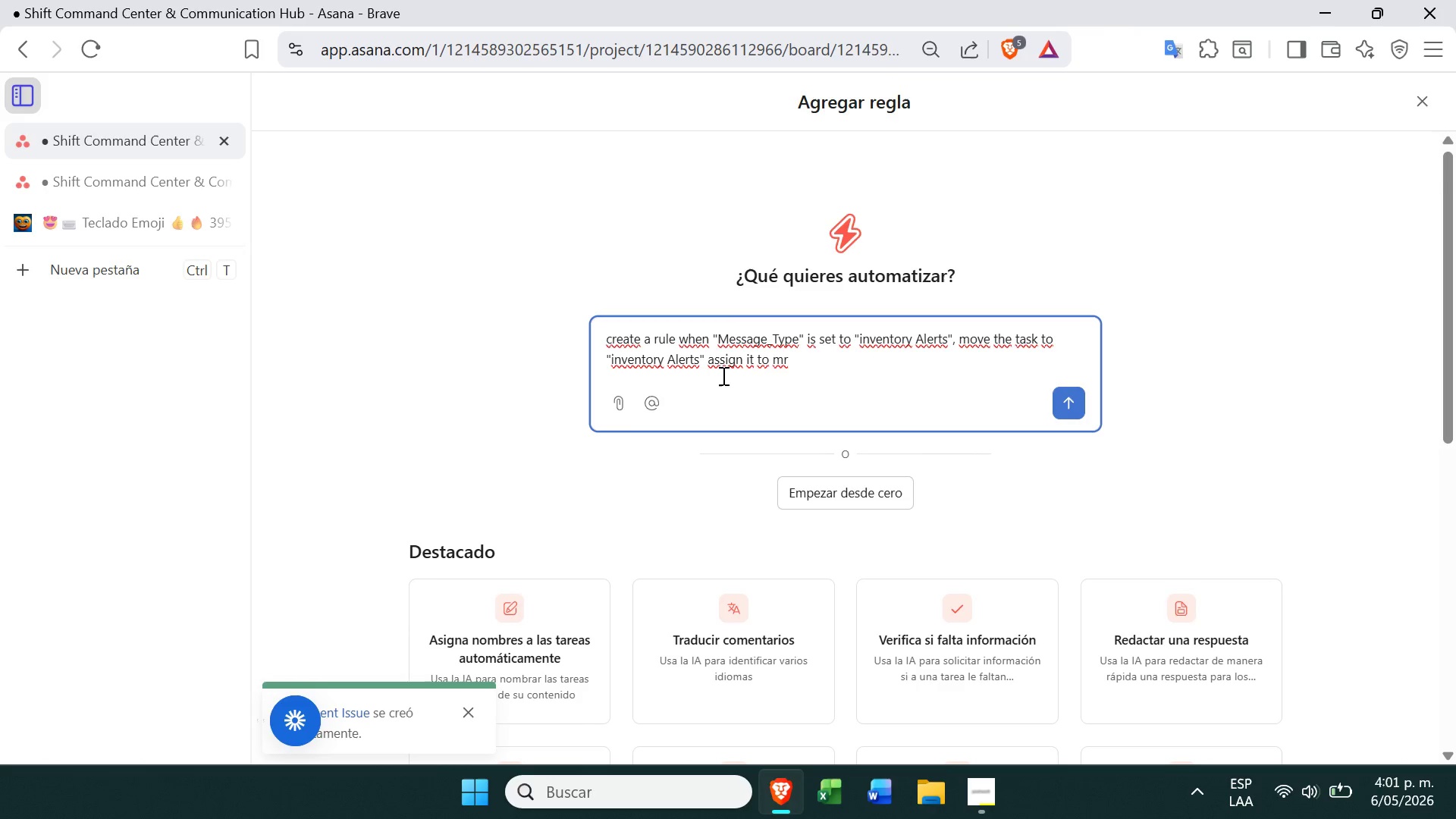 
key(Backspace)
 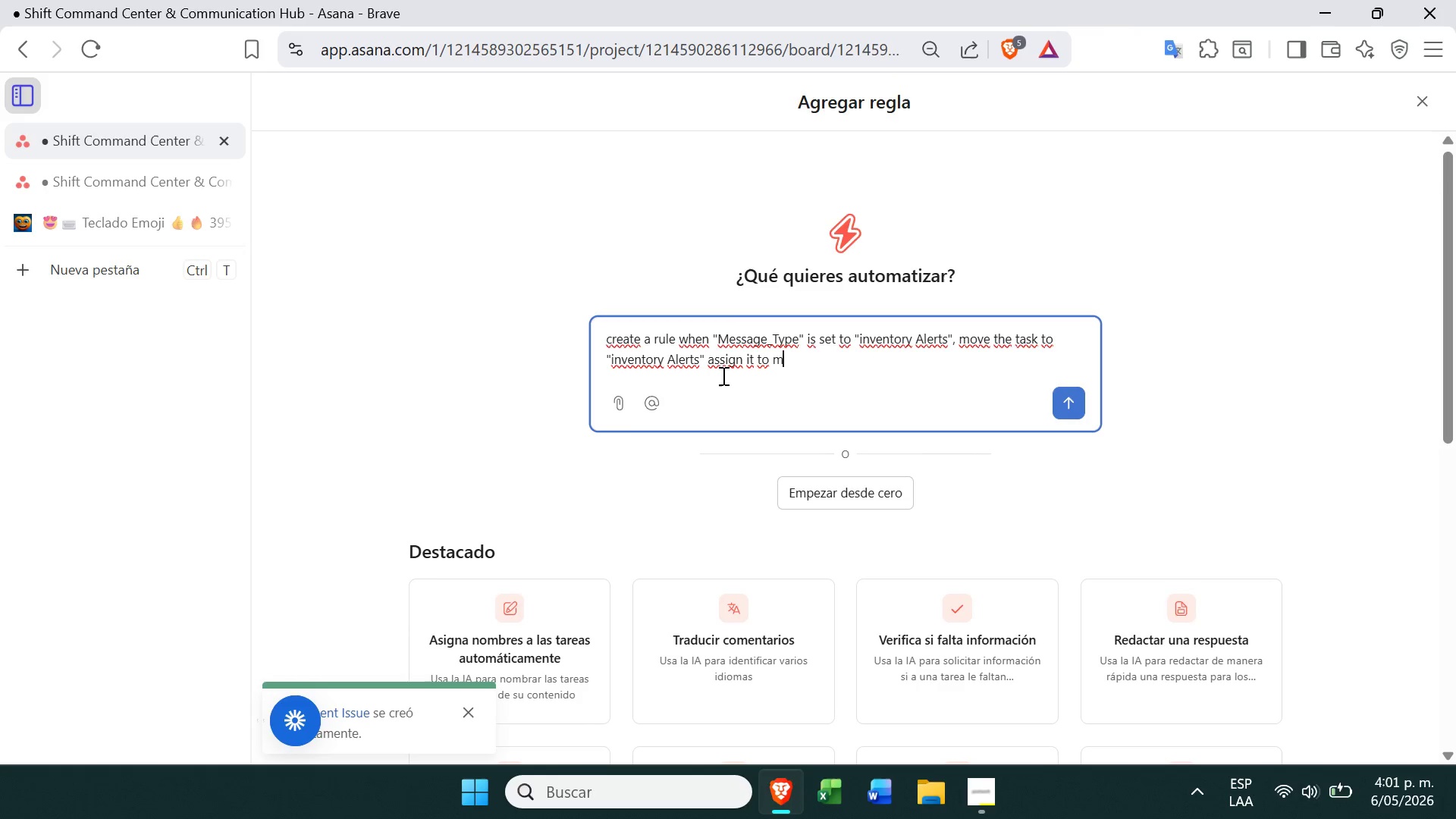 
key(Backspace)
 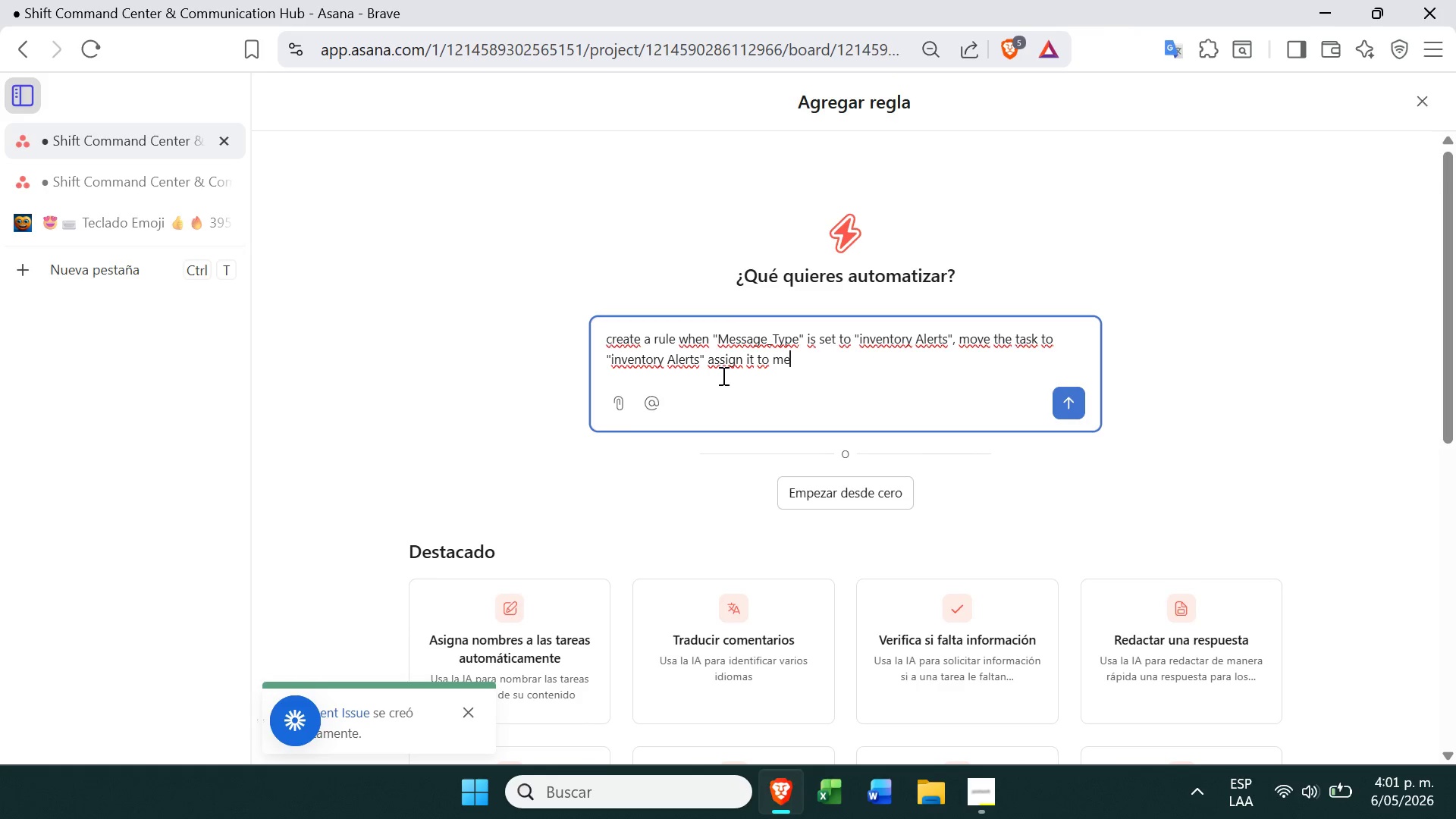 
key(E)
 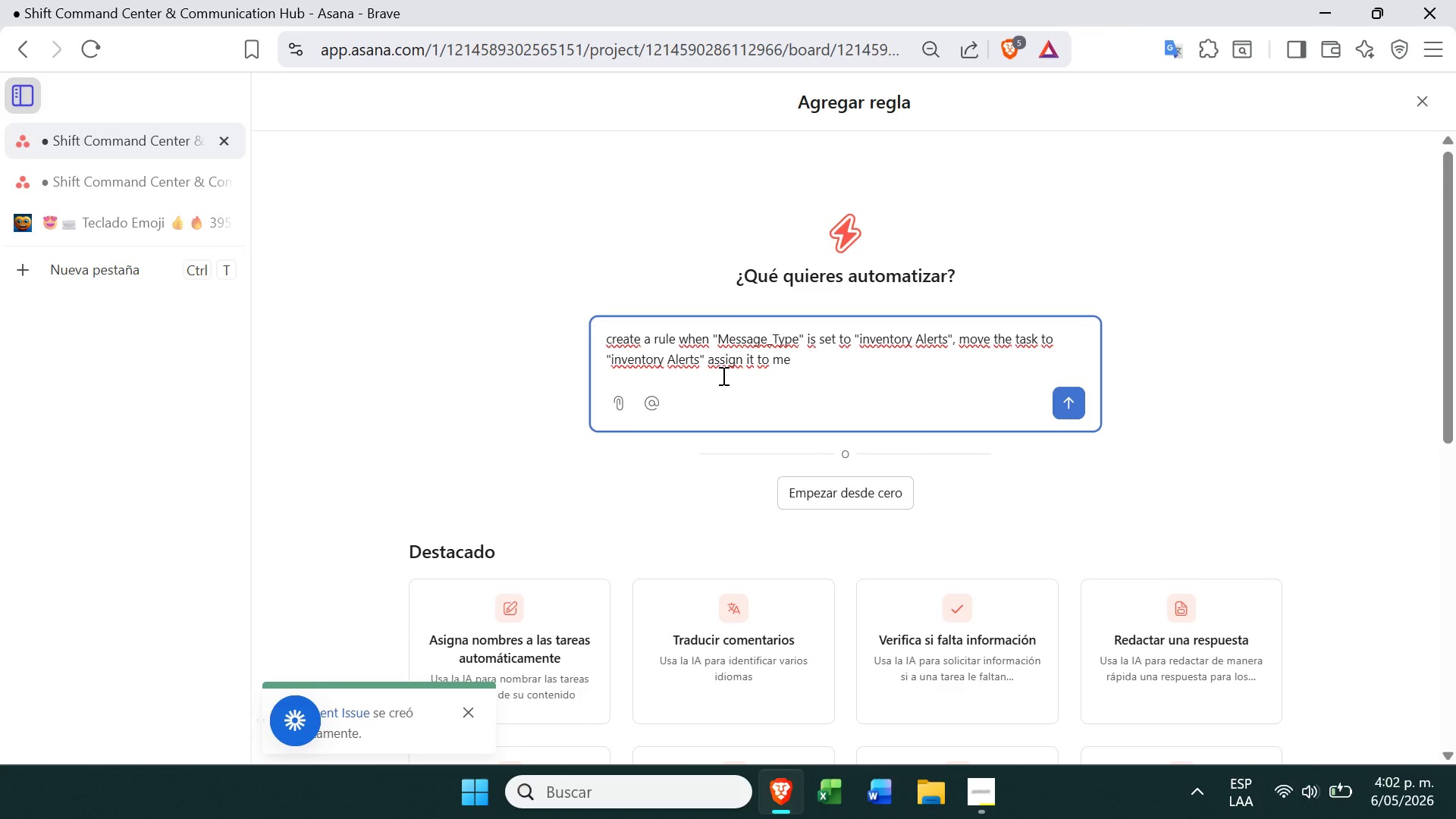 
wait(31.25)
 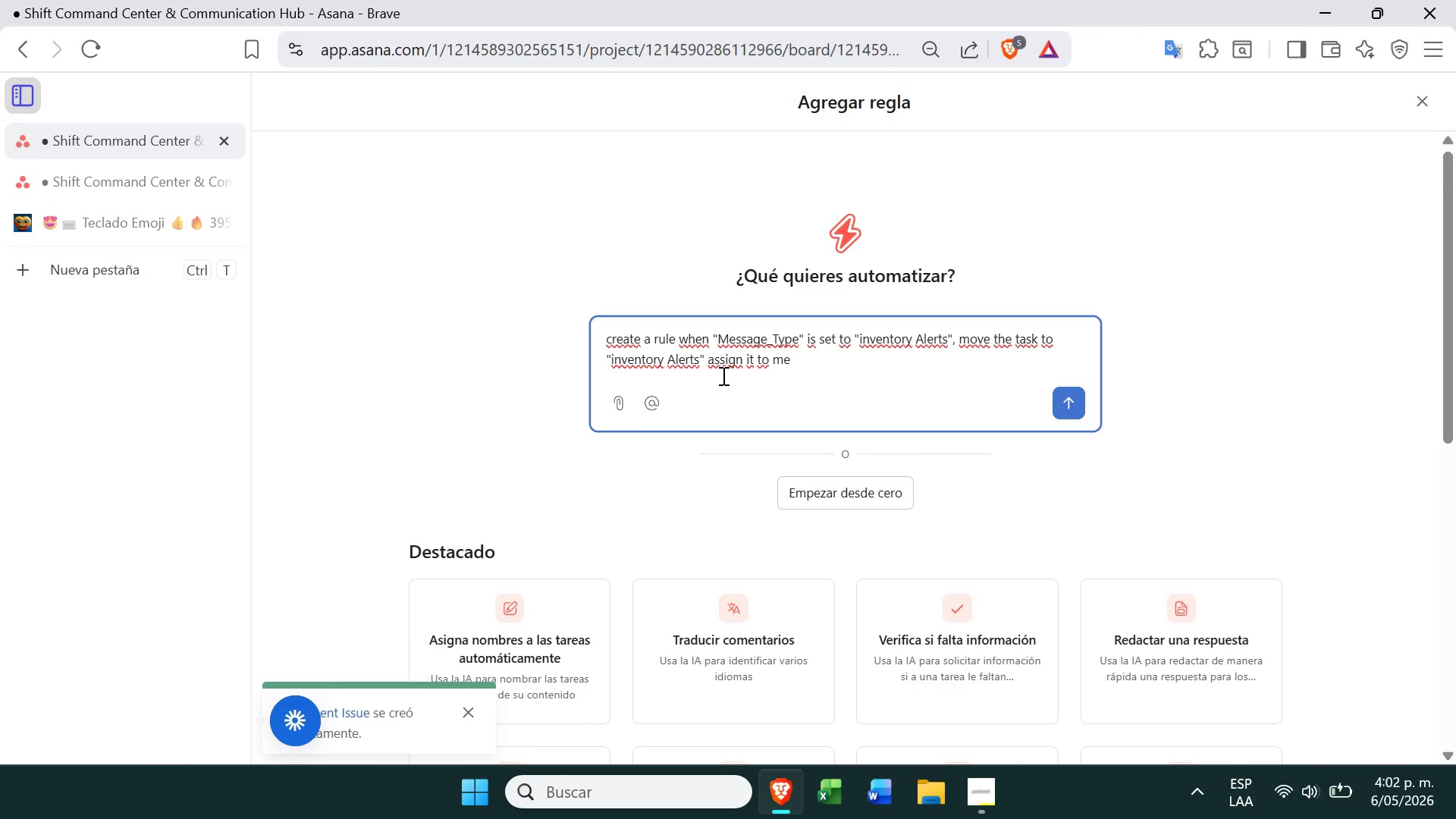 
type(, set urgency)
 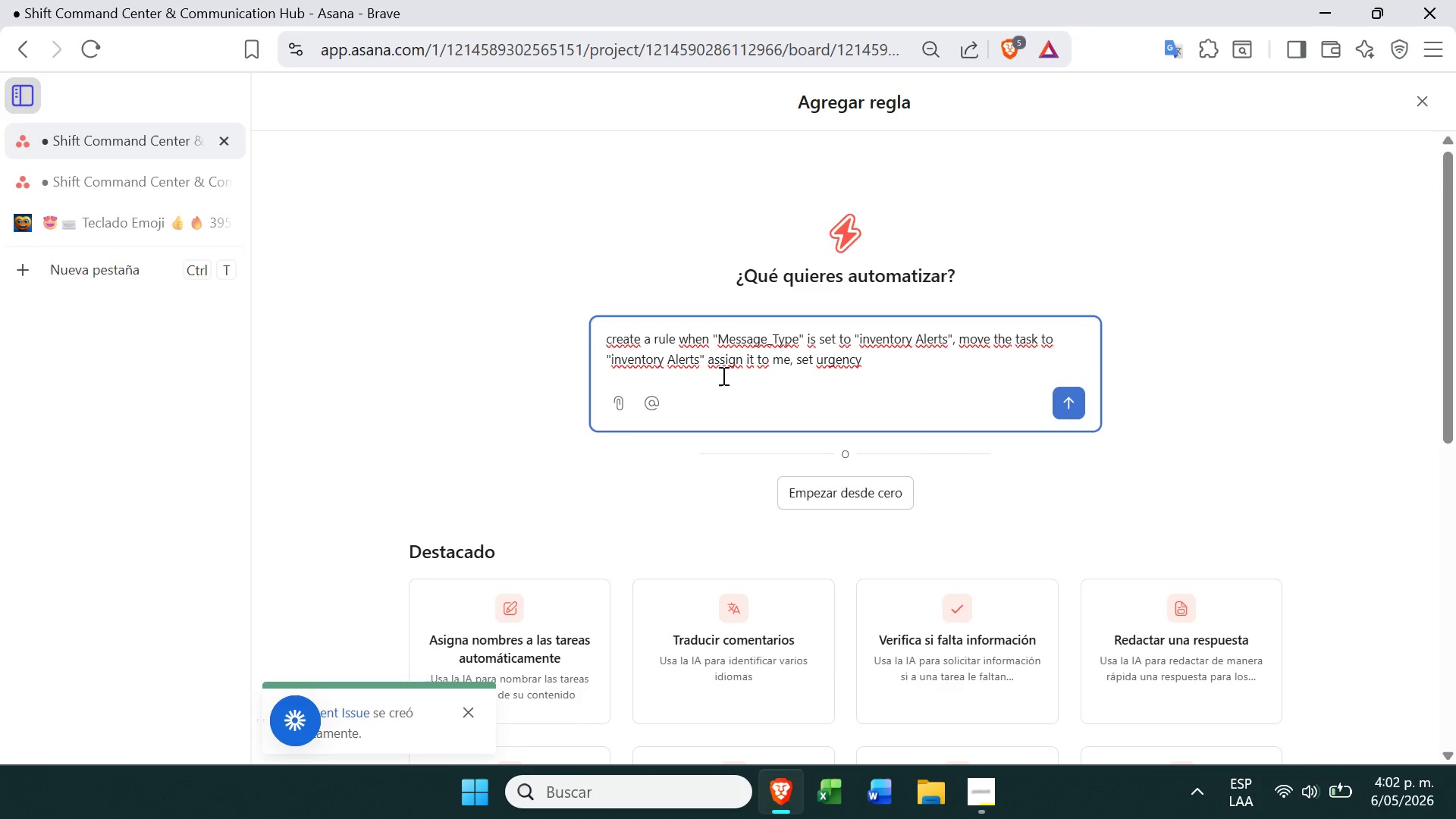 
type( to high )
 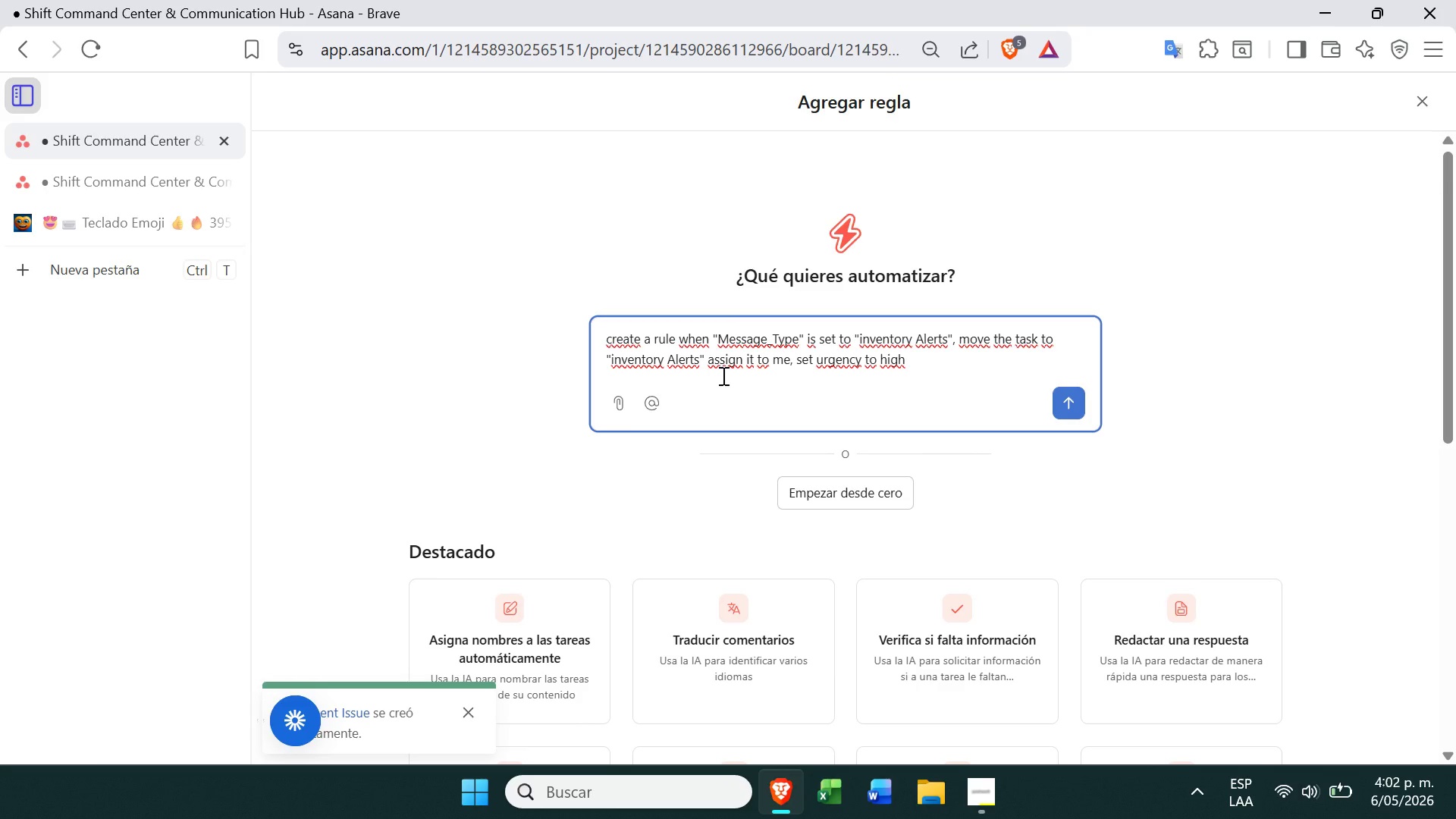 
wait(6.66)
 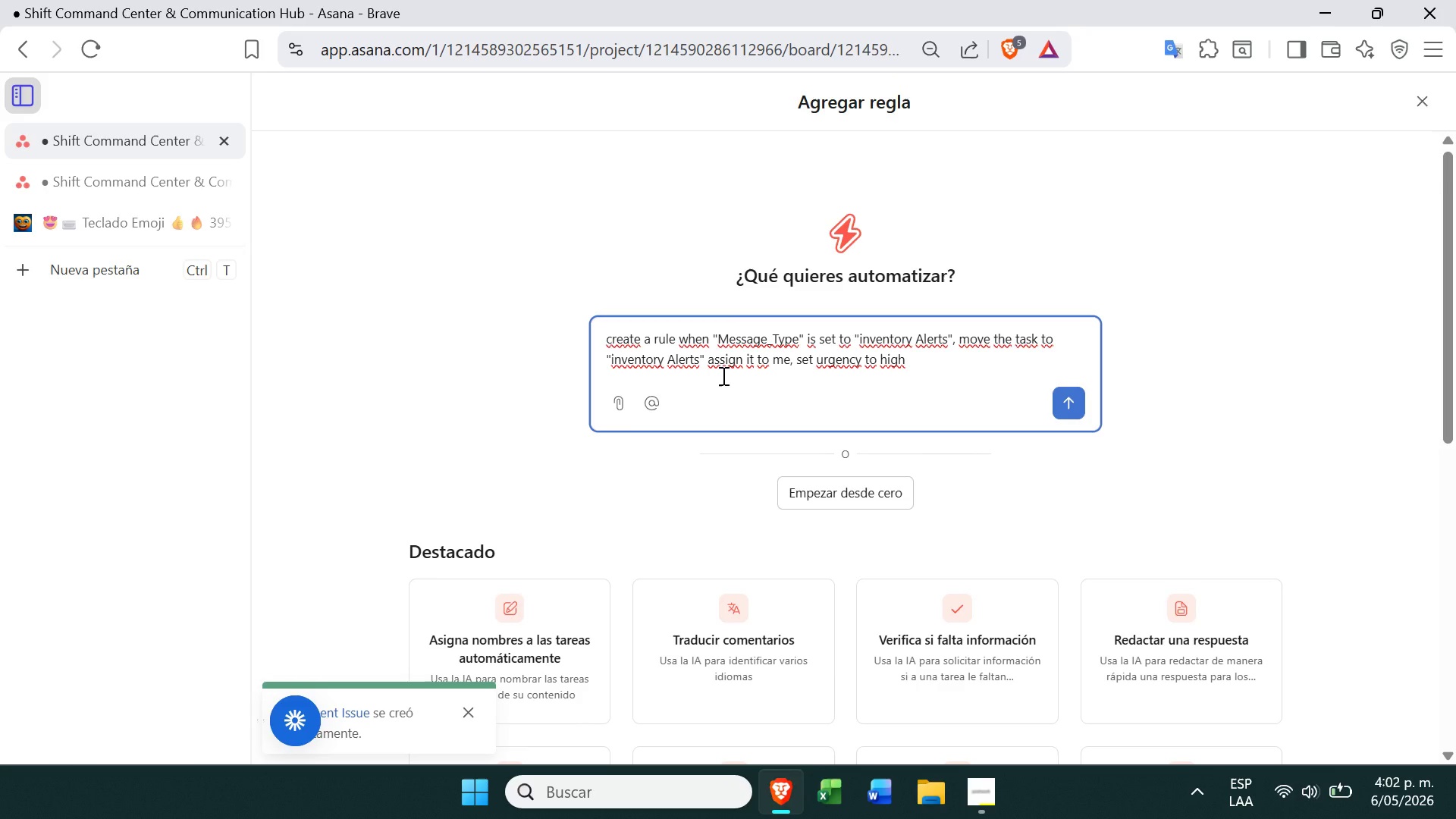 
left_click_drag(start_coordinate=[924, 352], to_coordinate=[804, 363])
 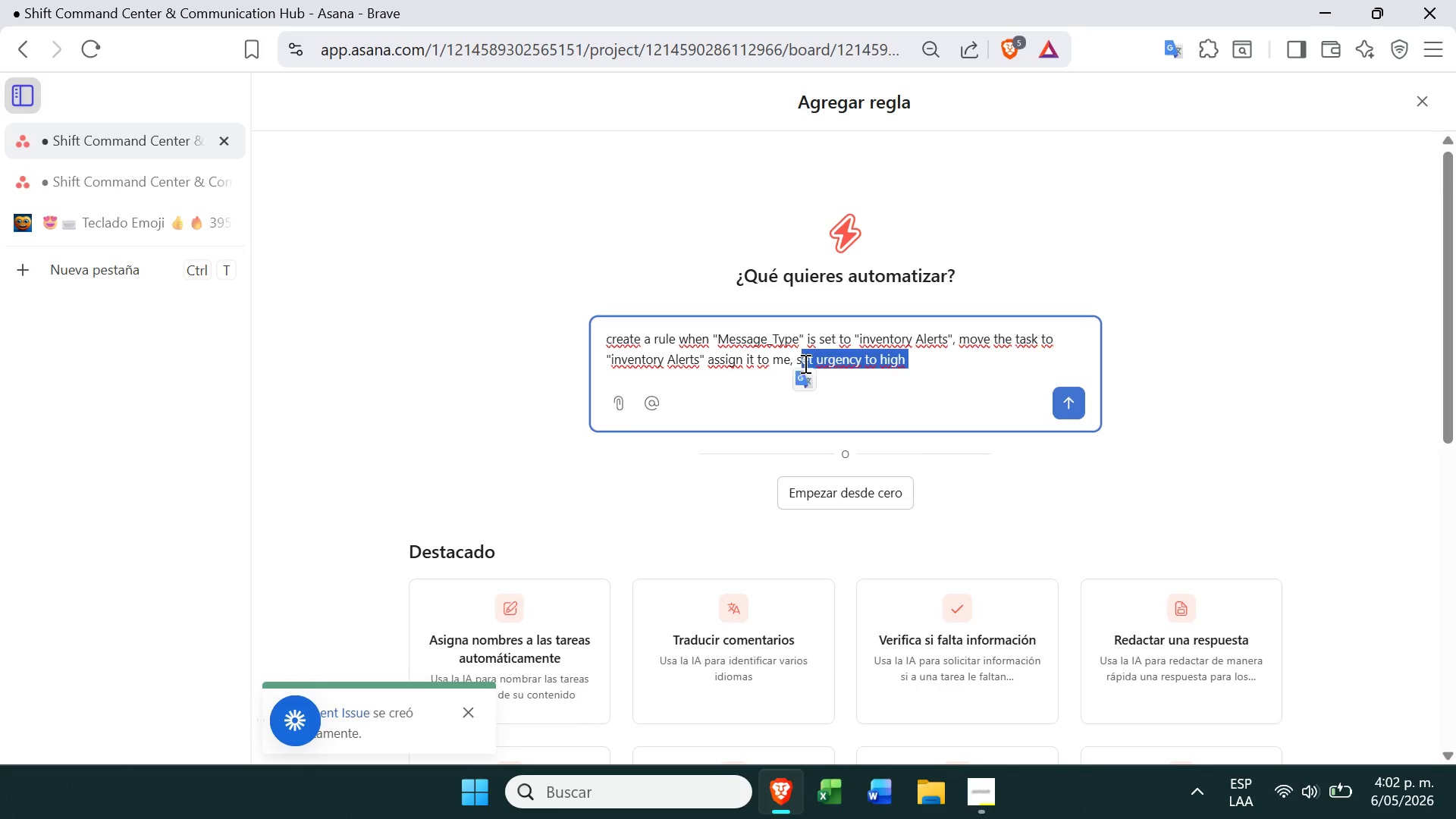 
key(Backspace)
 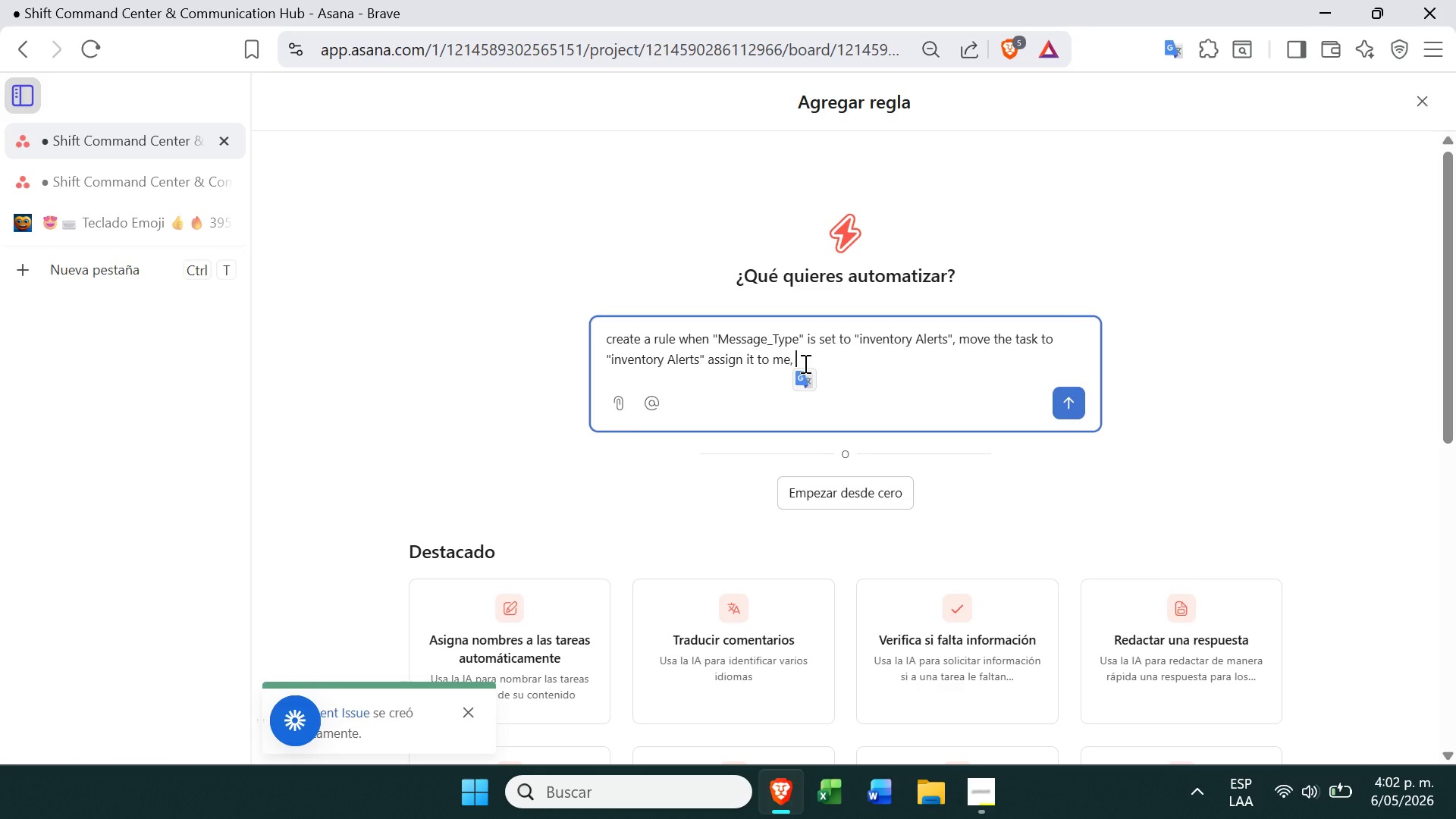 
key(Backspace)
 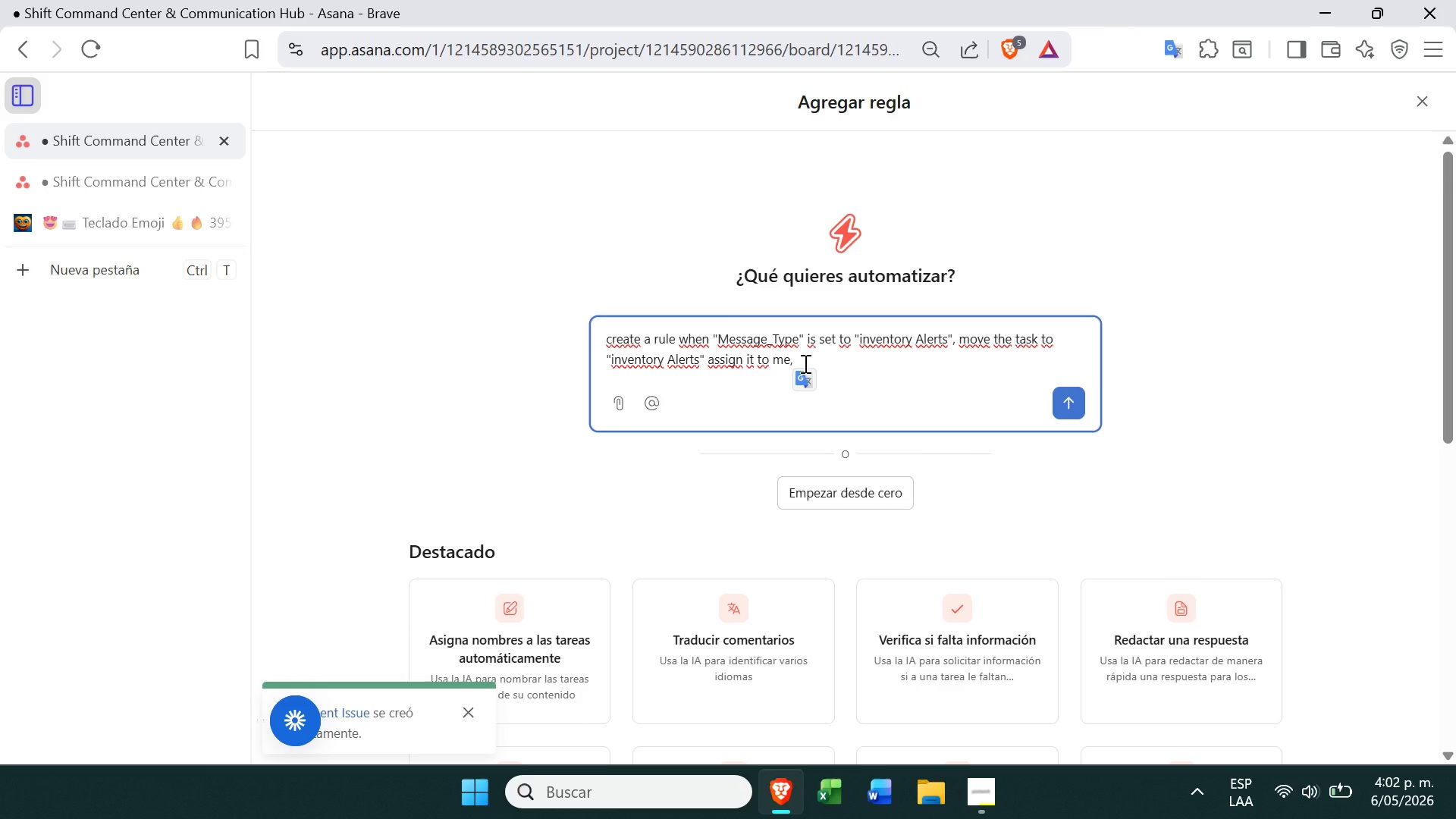 
type(and add a comment> @inventory alert-review)
 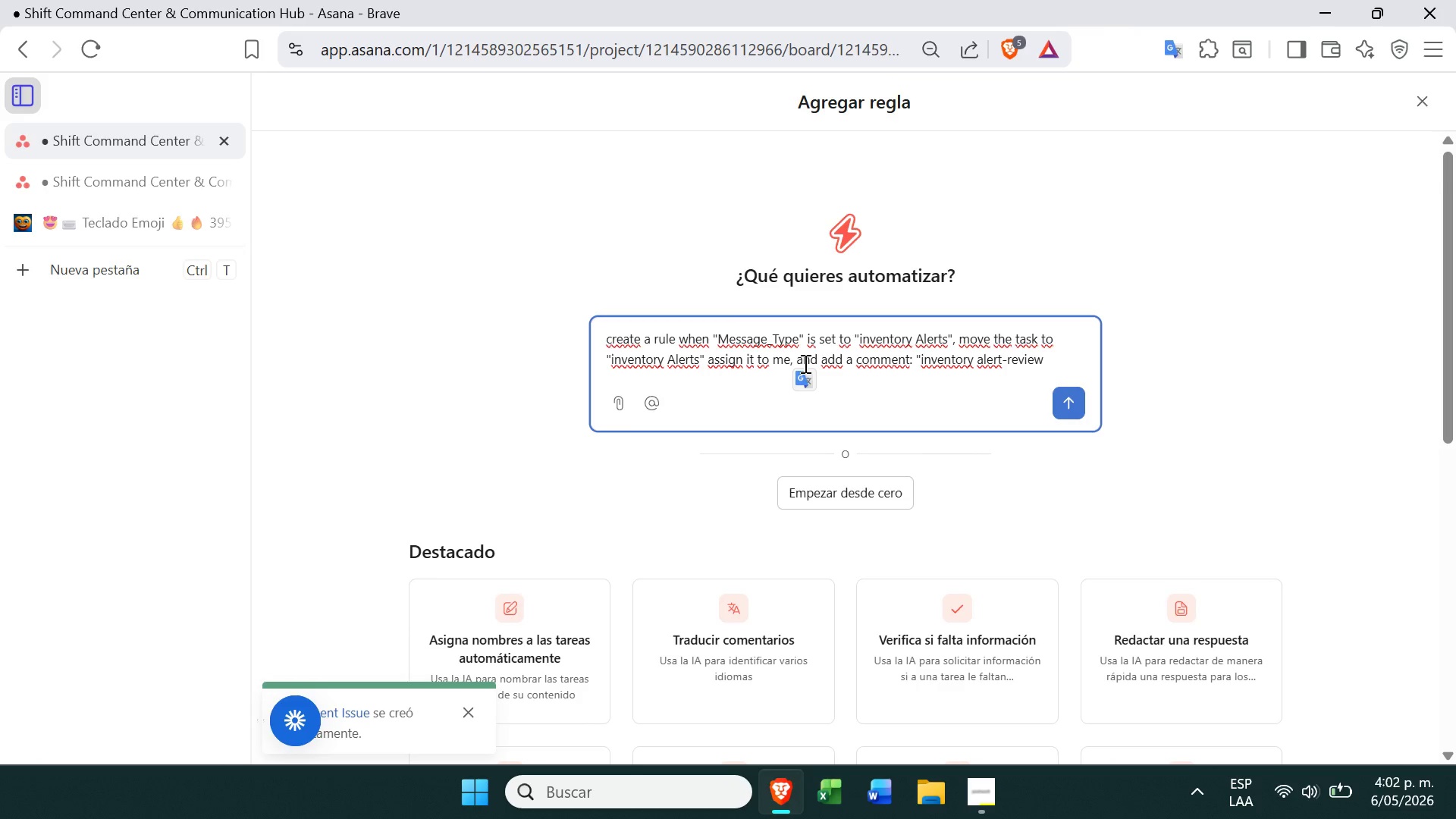 
type( requier)
key(Backspace)
key(Backspace)
type(red@)
 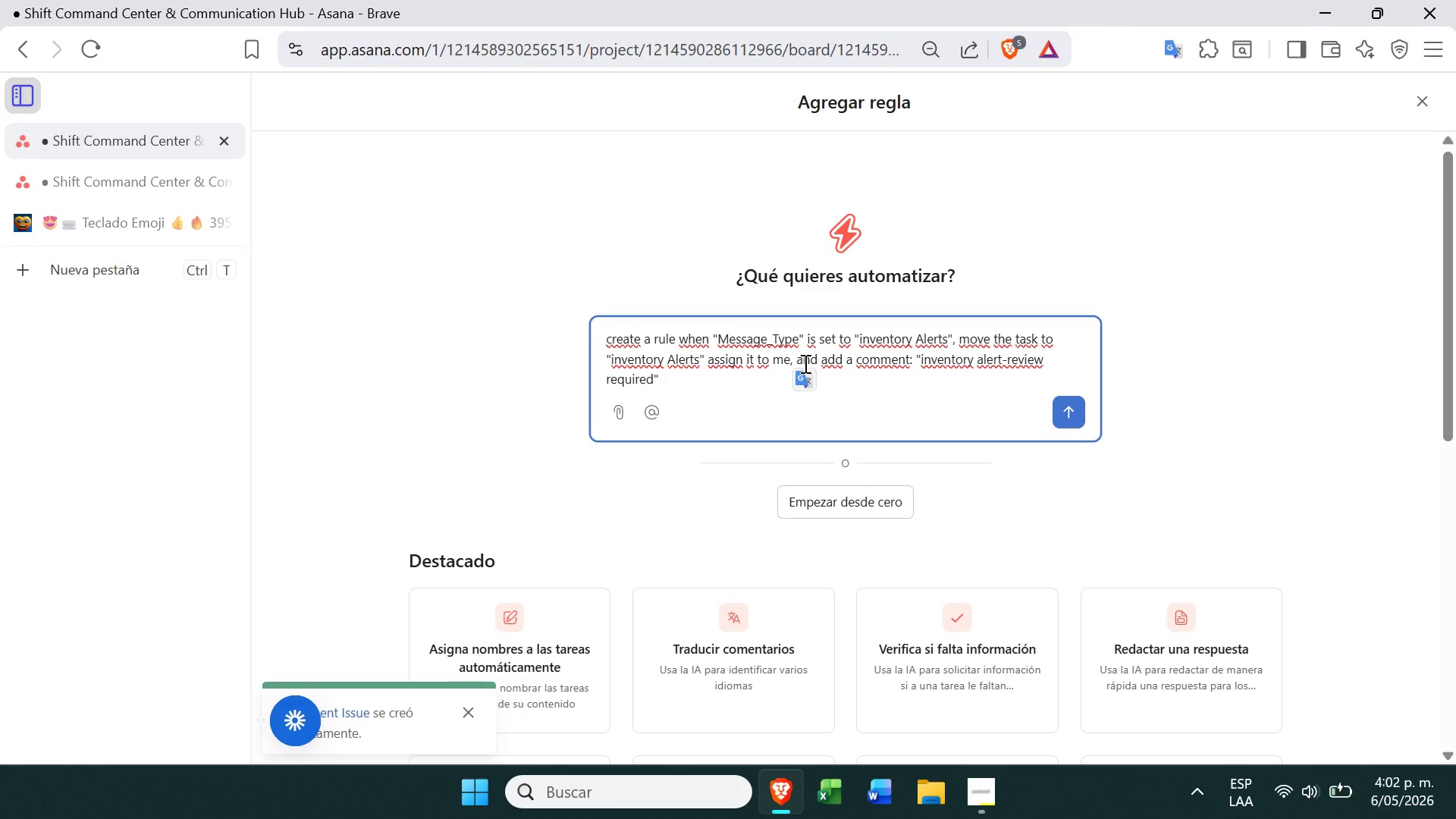 
left_click([1065, 408])
 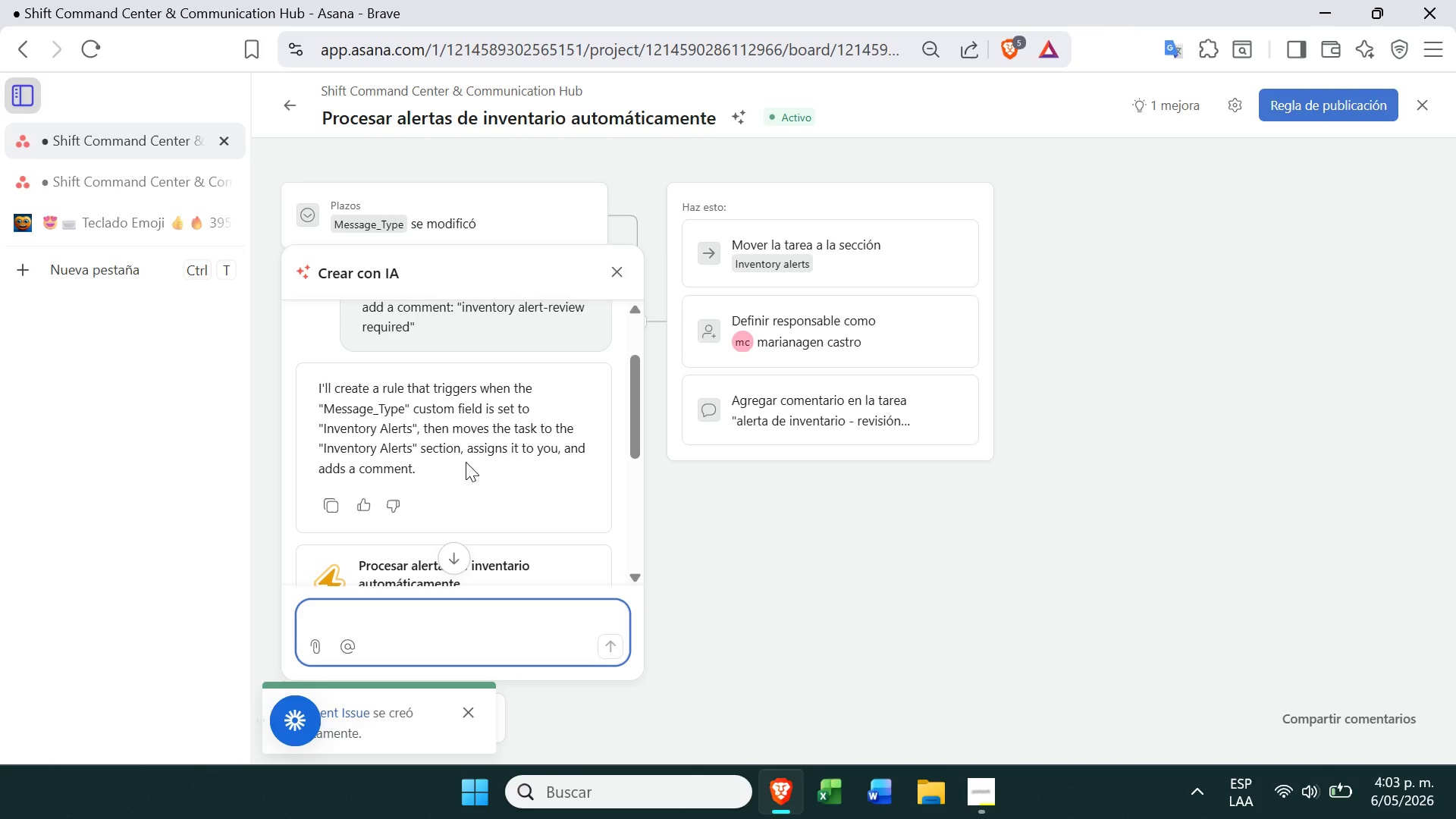 
wait(47.42)
 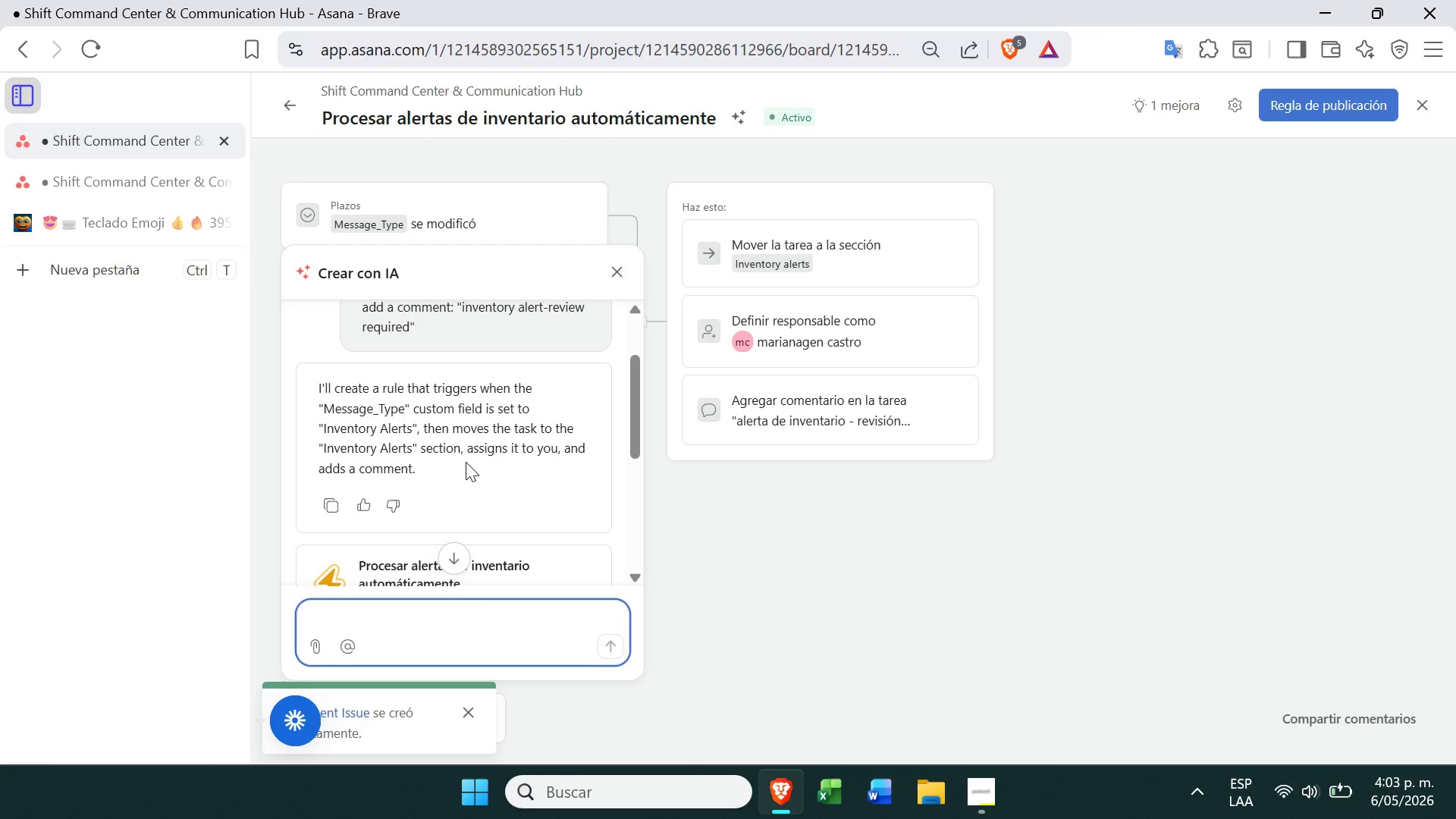 
left_click([842, 675])
 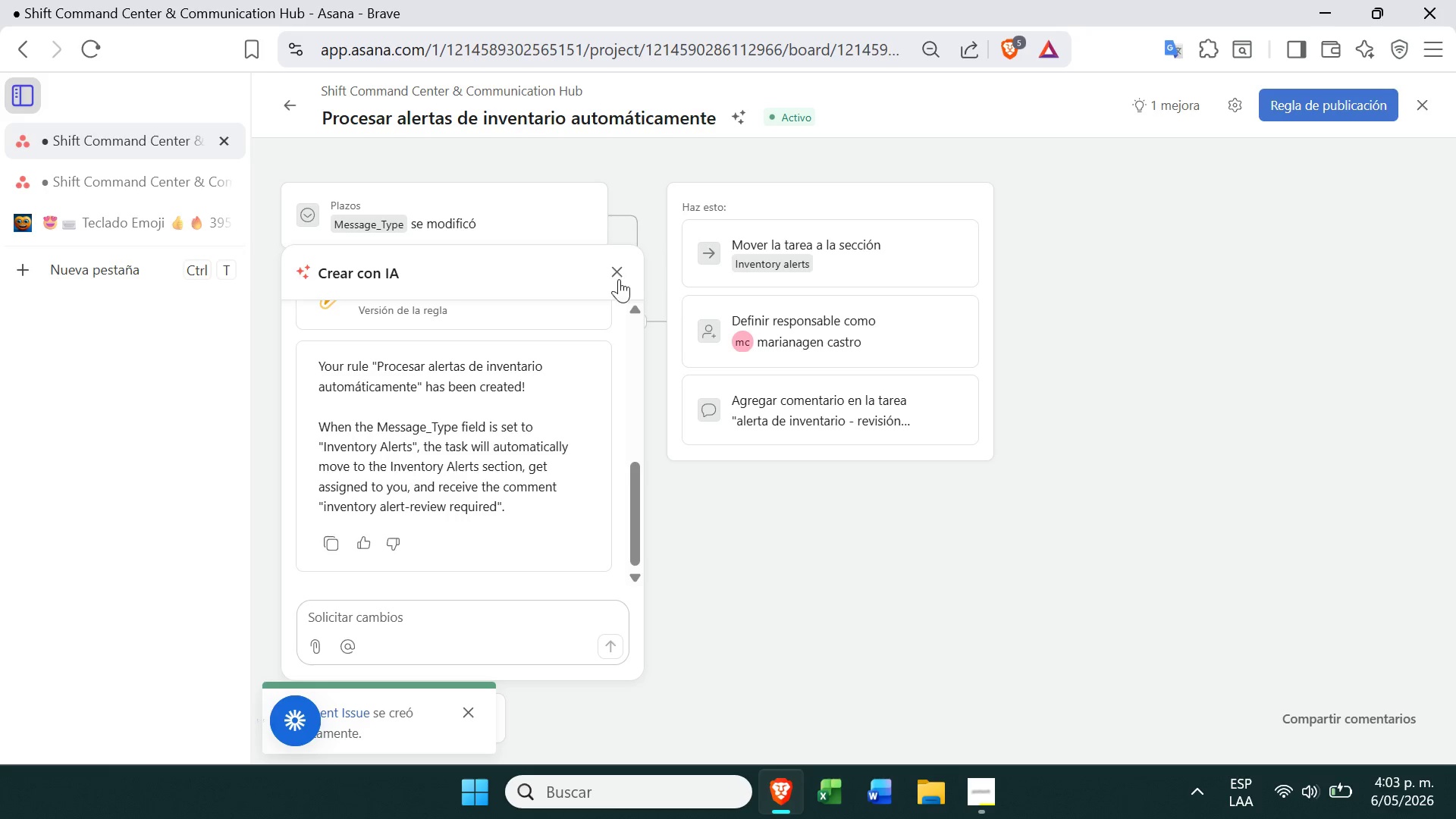 
left_click([607, 271])
 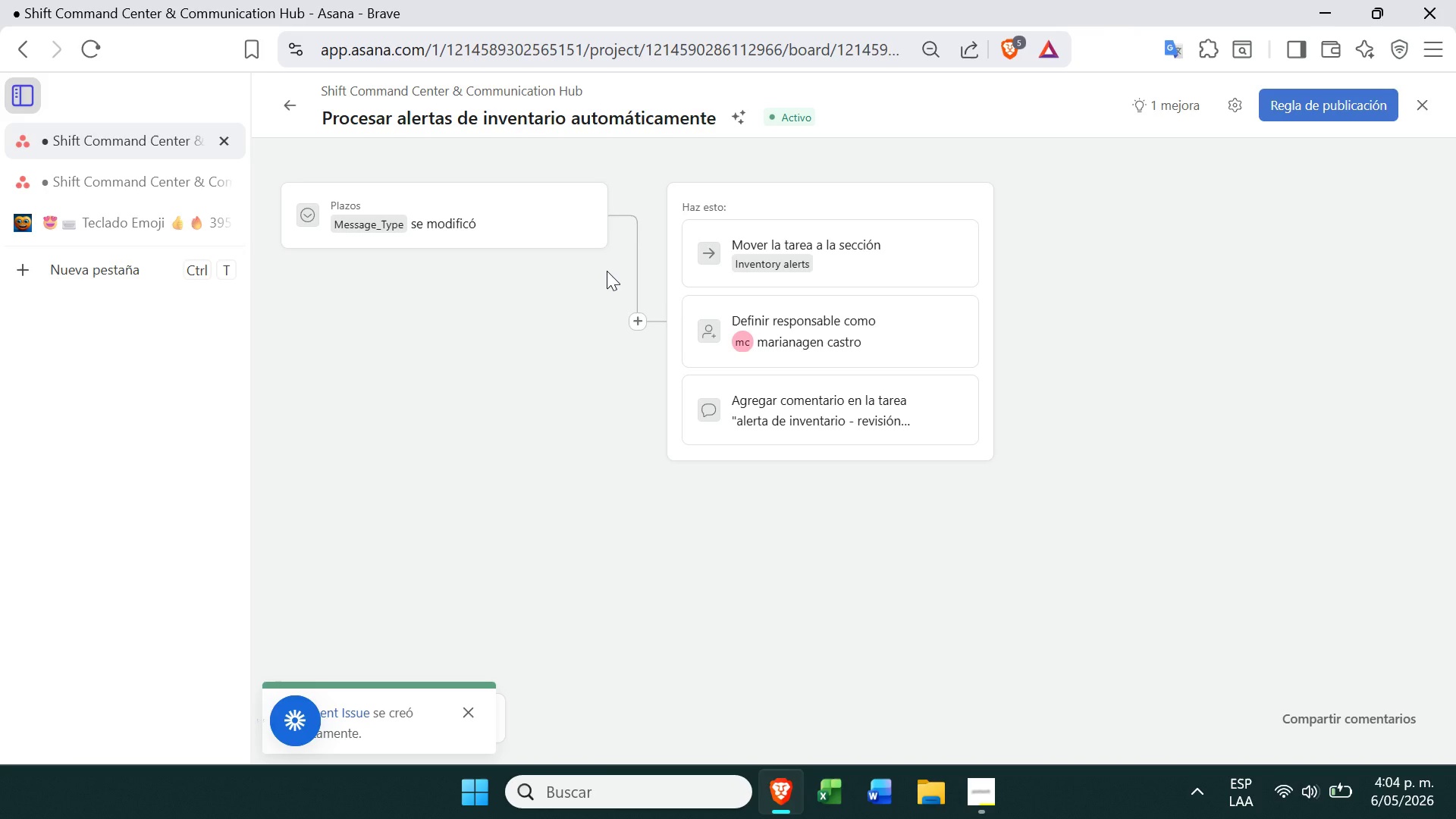 
wait(41.77)
 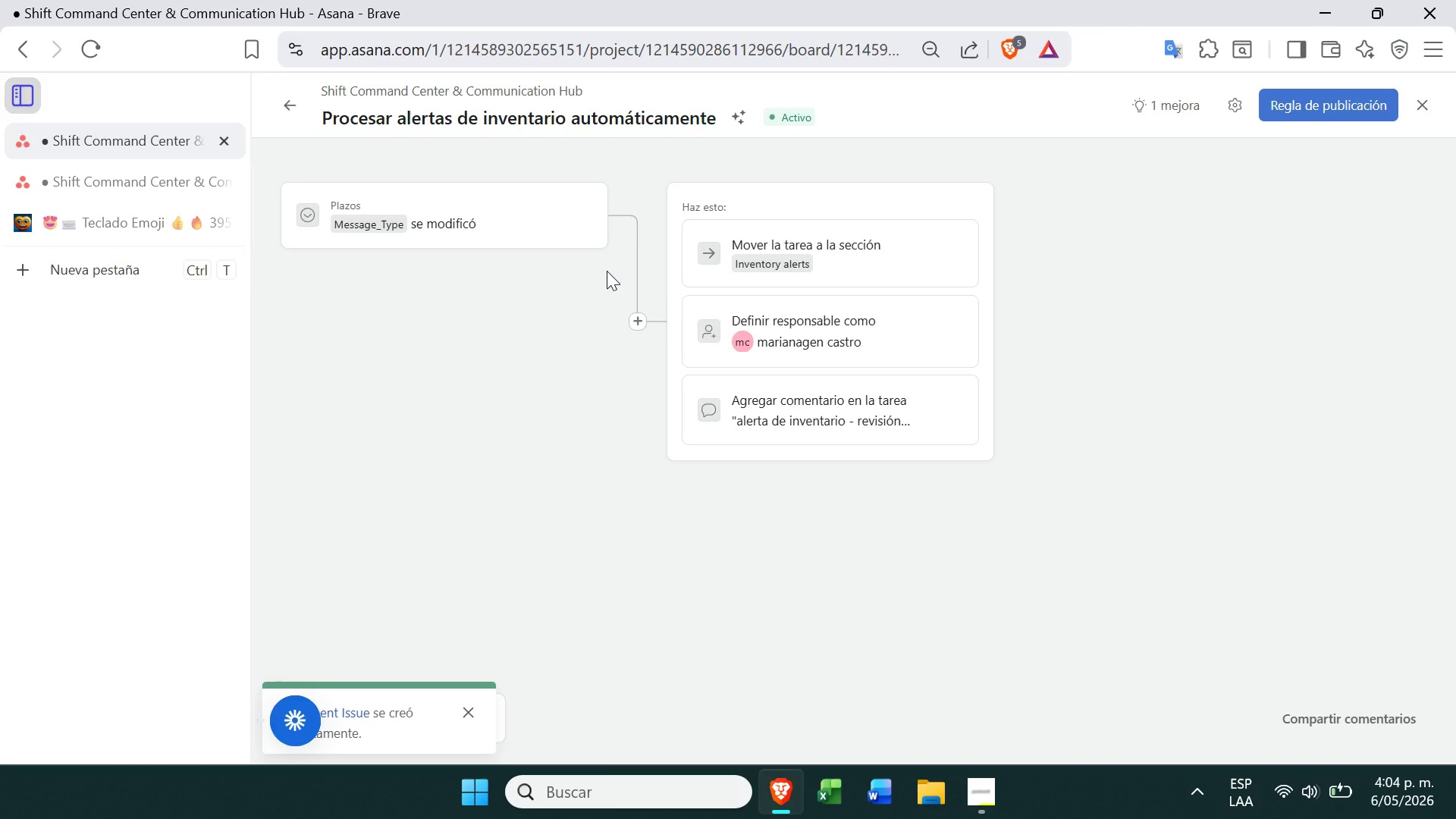 
left_click([1307, 92])
 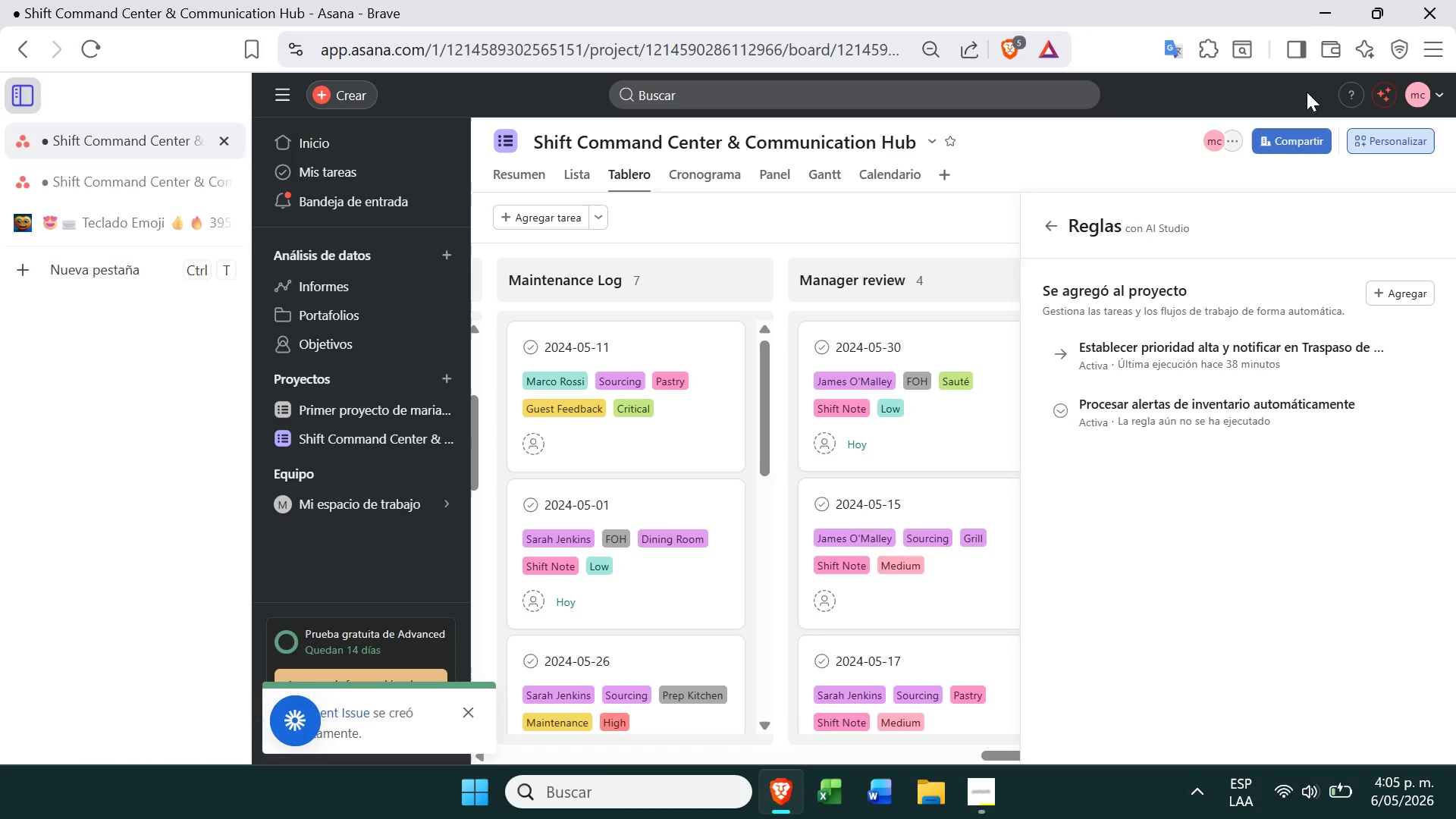 
wait(68.17)
 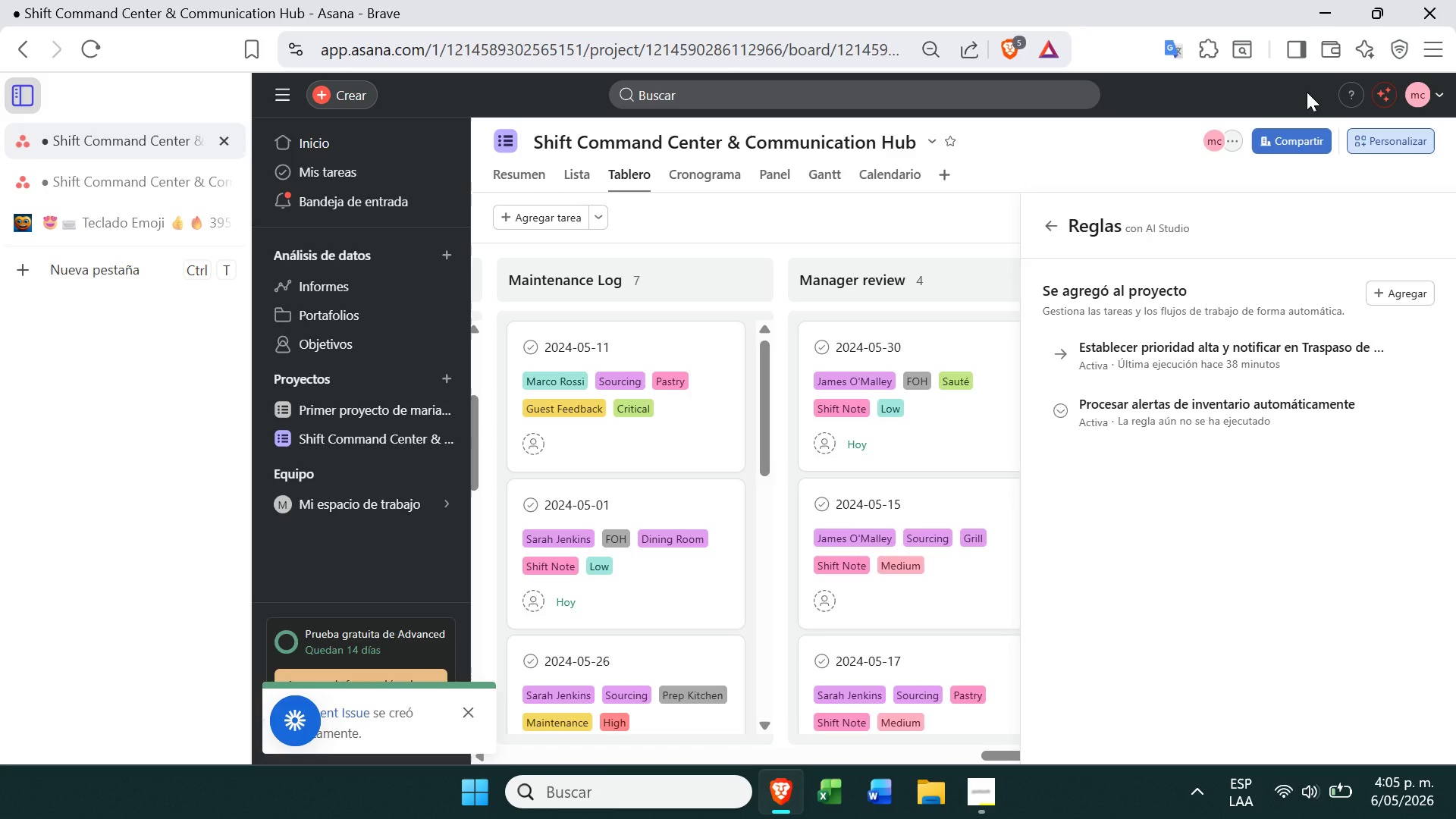 
left_click([1109, 406])
 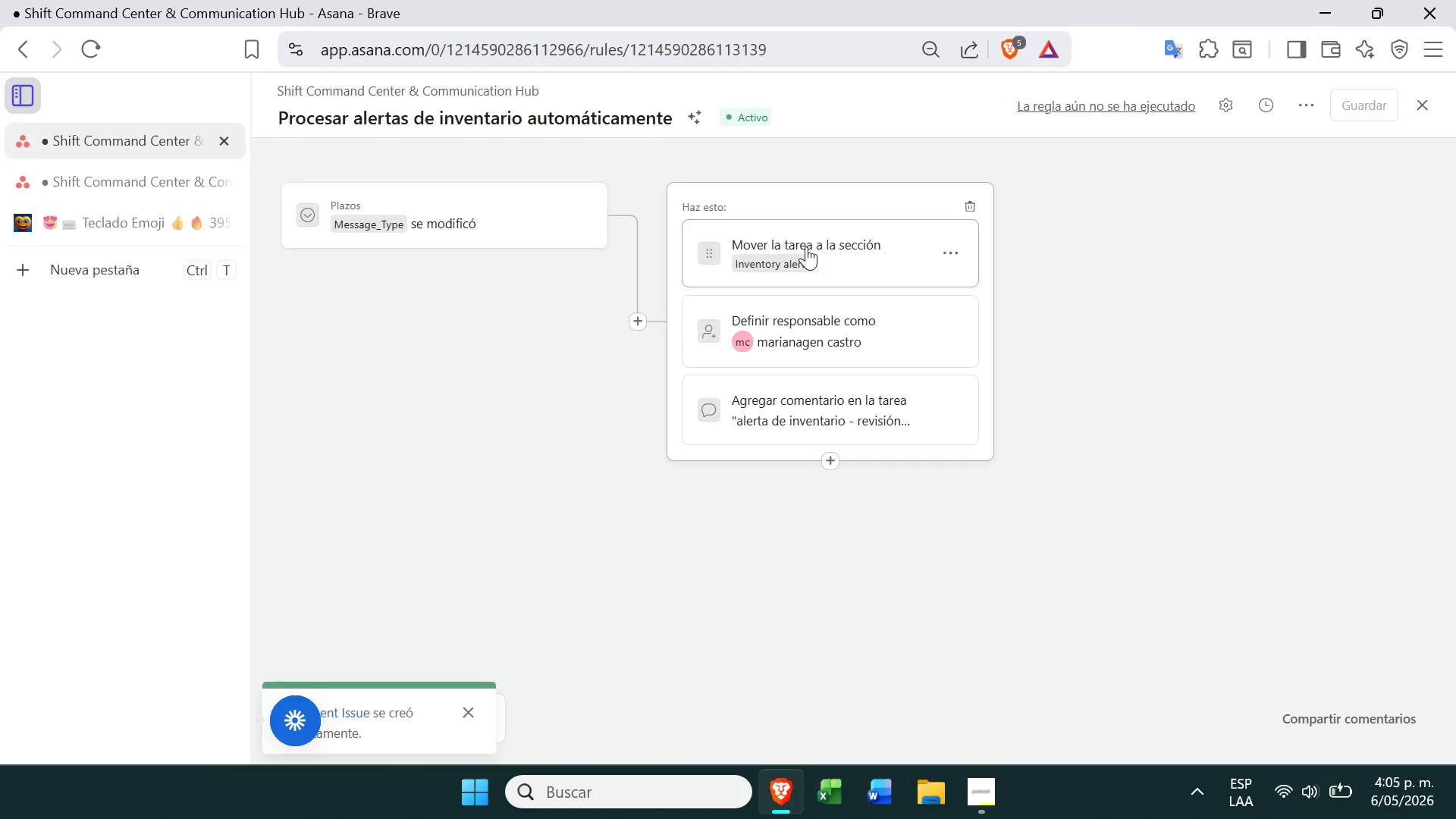 
wait(10.41)
 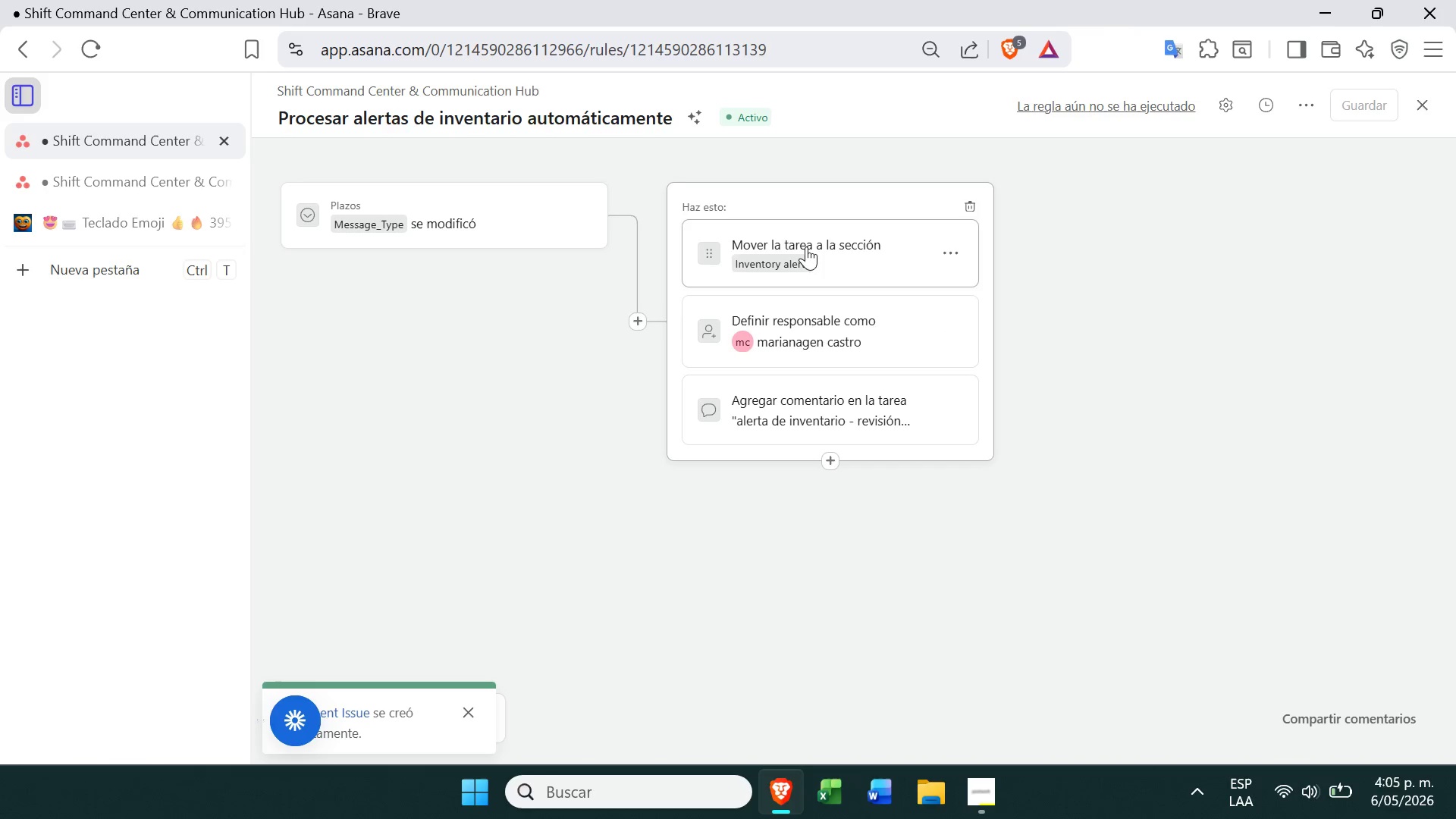 
left_click([70, 191])
 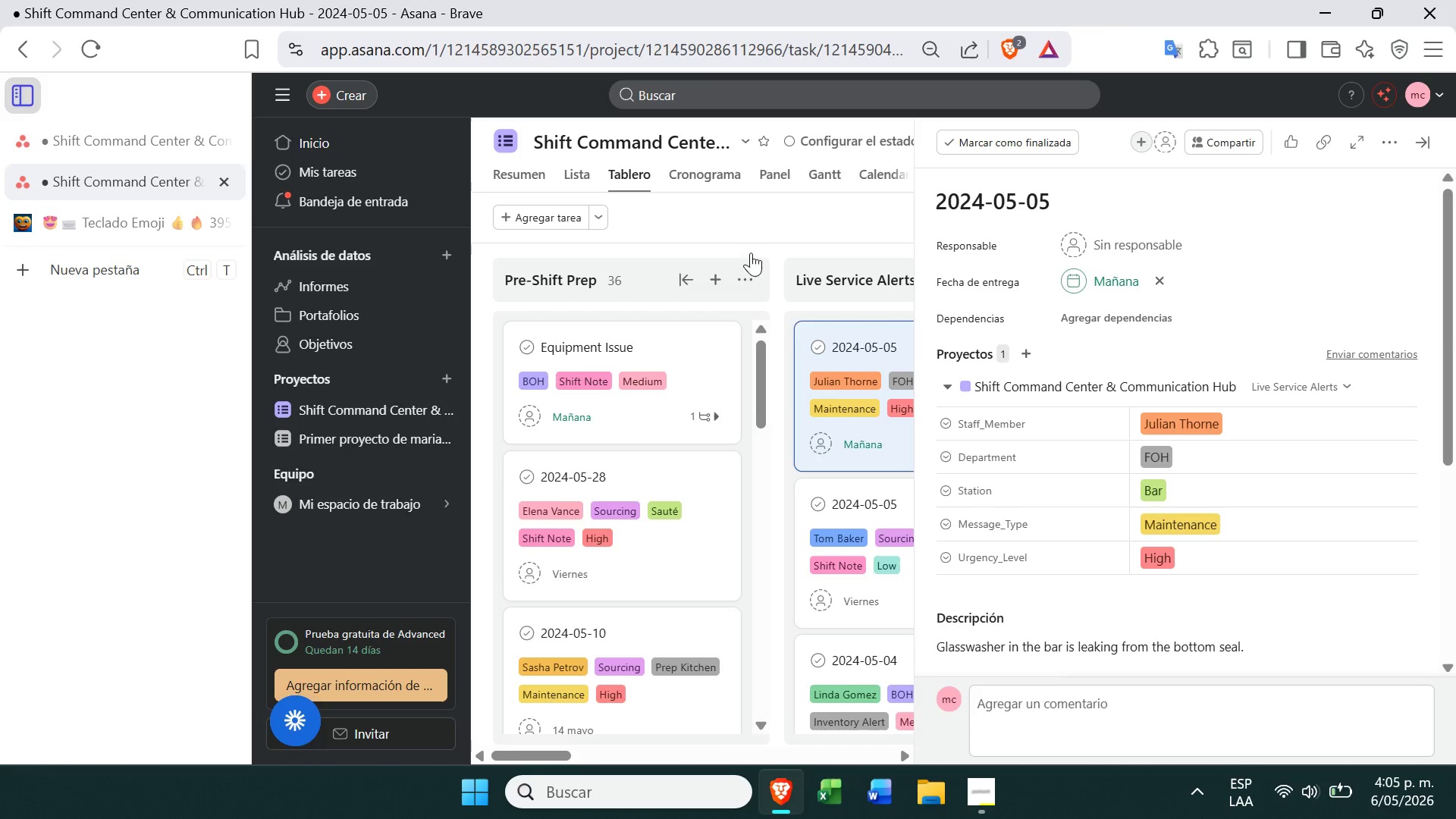 
left_click([741, 241])
 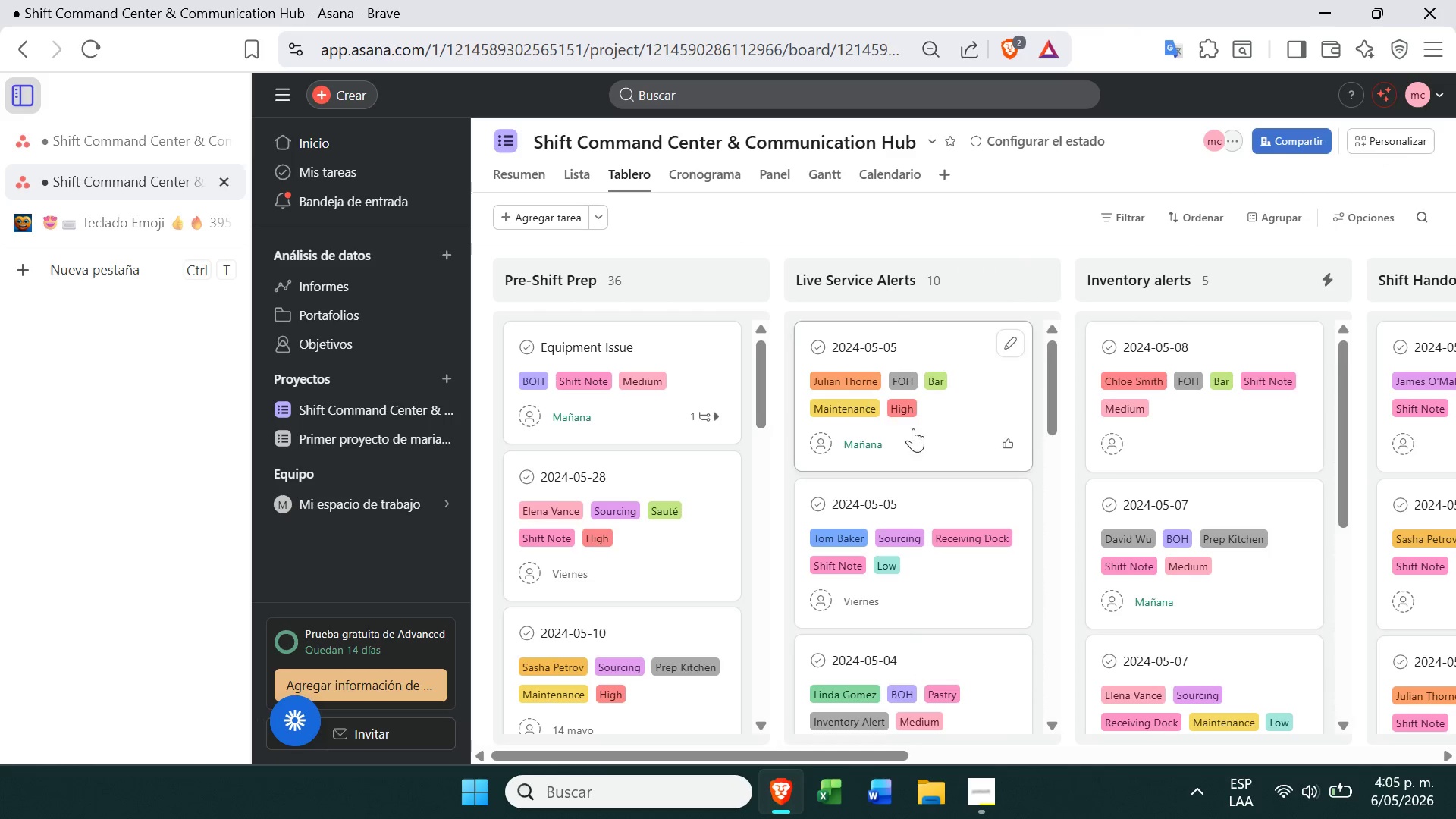 
left_click([956, 438])
 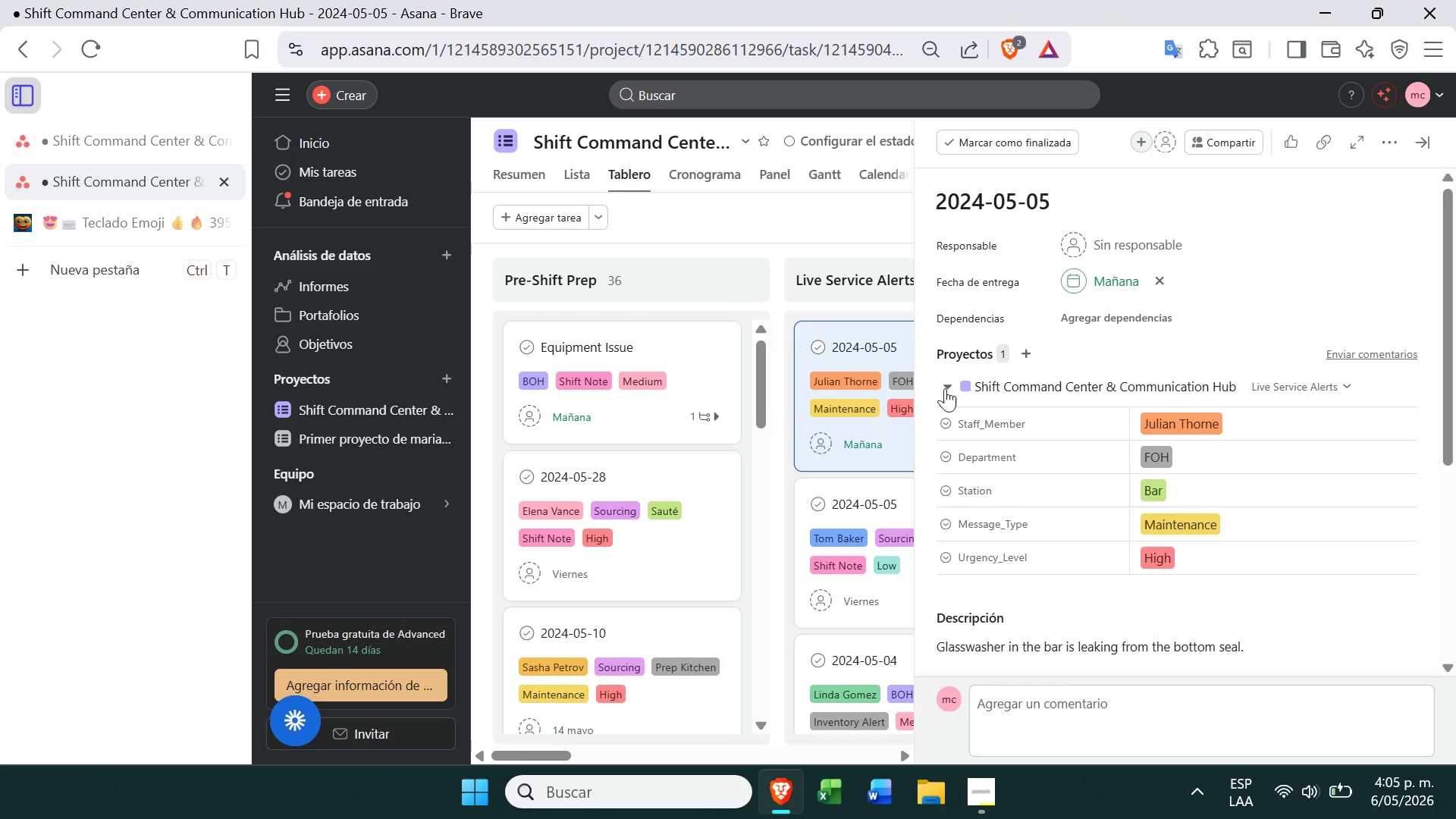 
left_click([797, 218])
 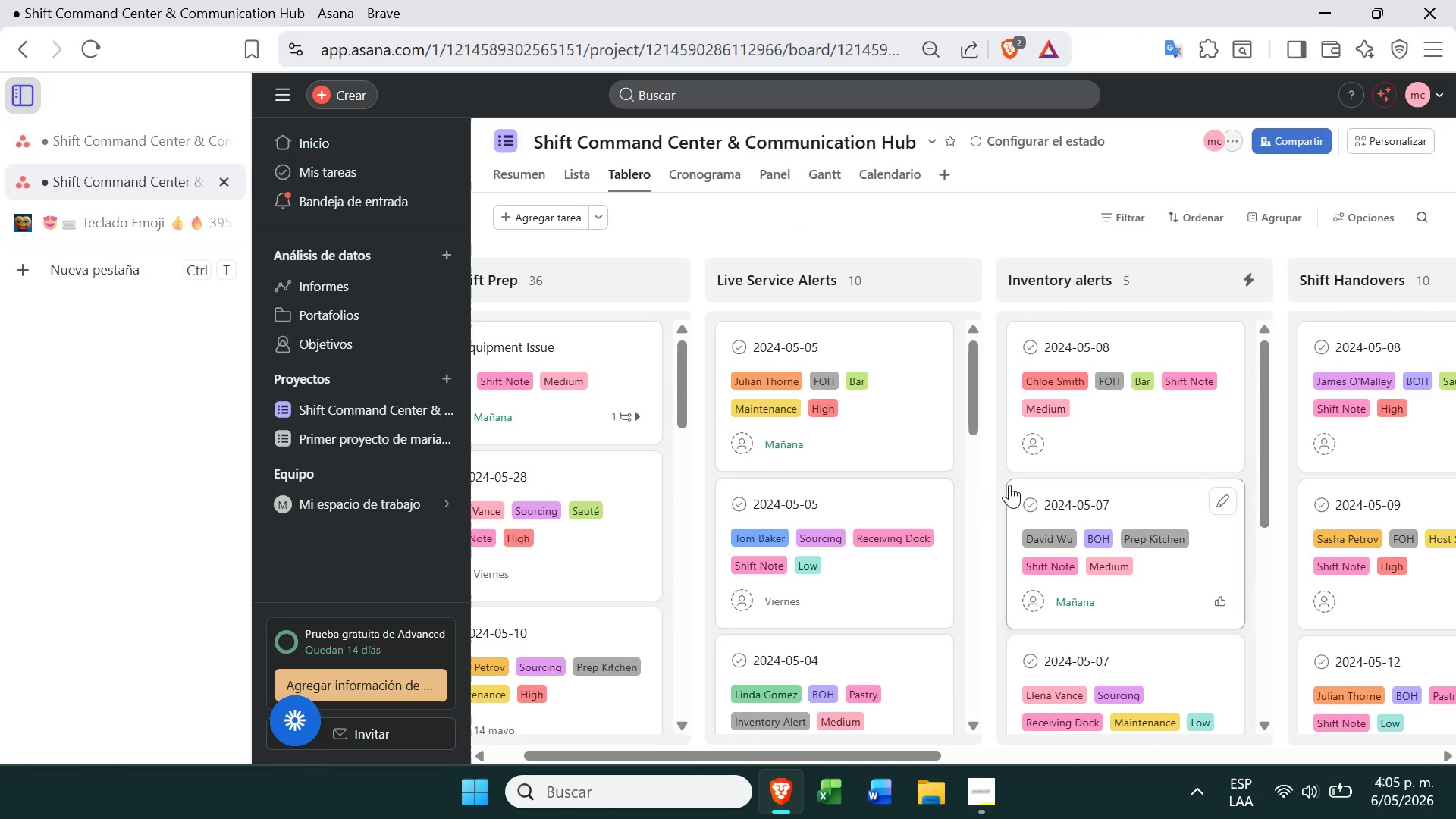 
left_click_drag(start_coordinate=[895, 444], to_coordinate=[1151, 422])
 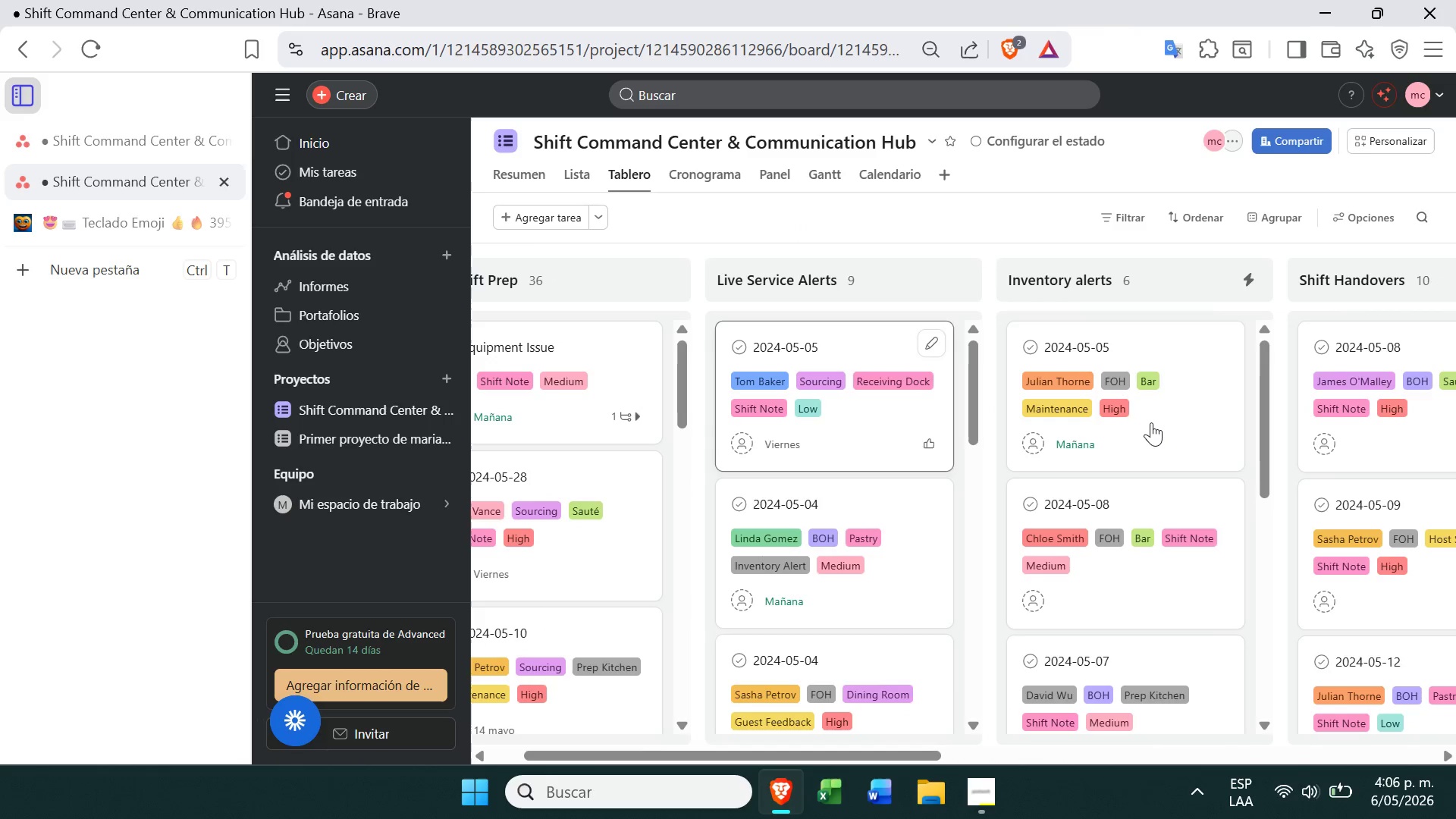 
left_click([1148, 423])
 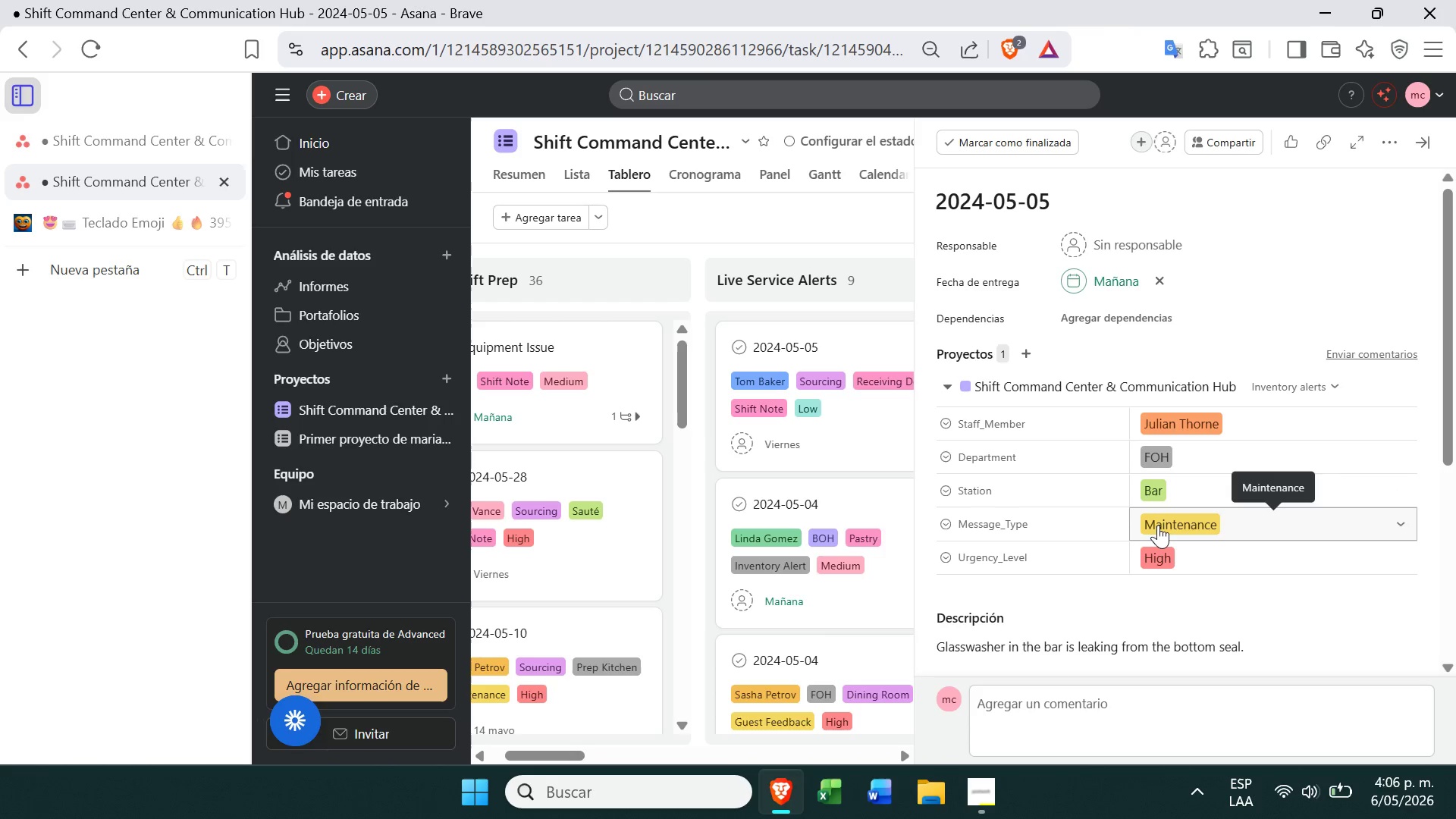 
left_click([1161, 519])
 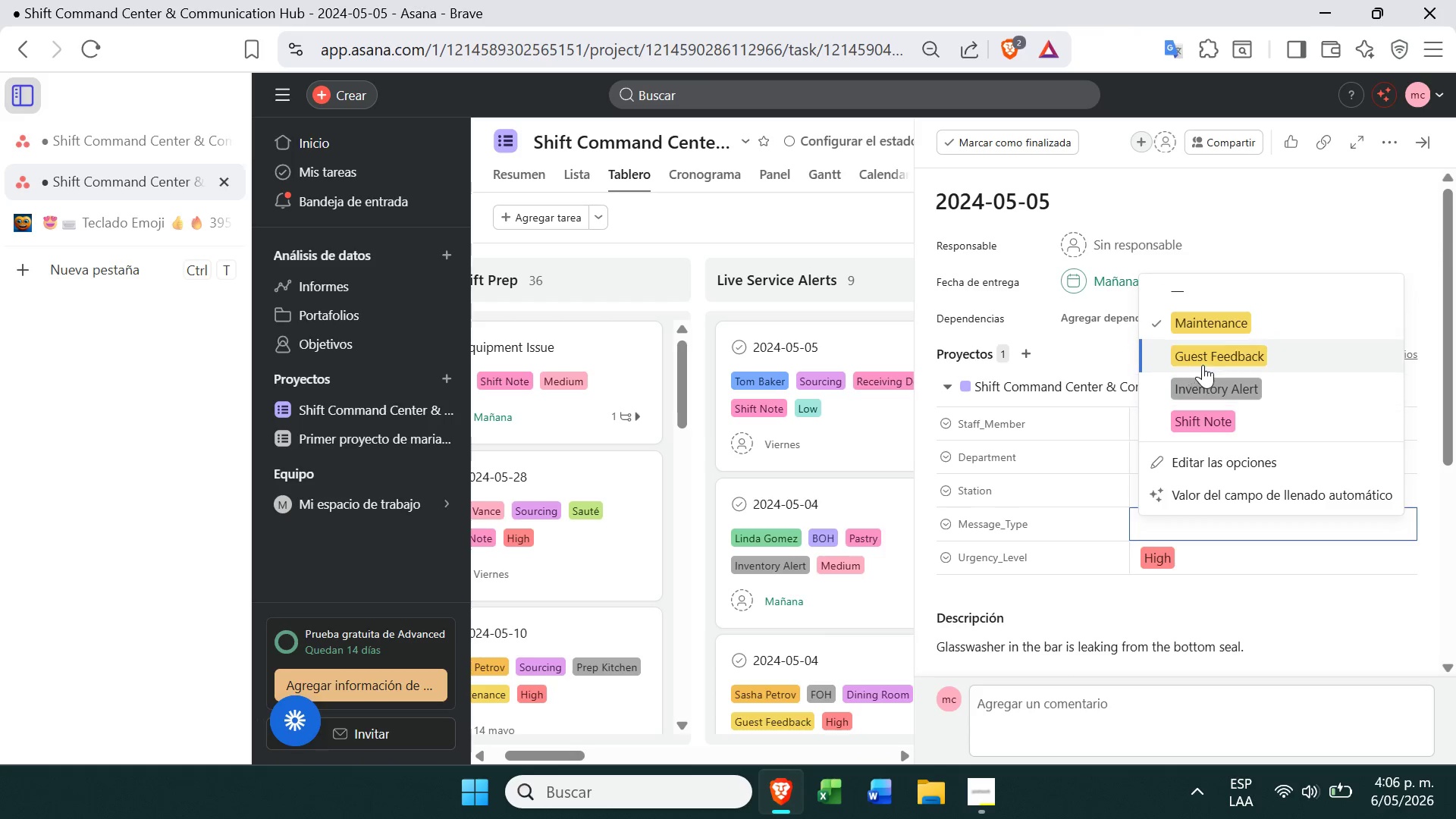 
left_click([1205, 364])
 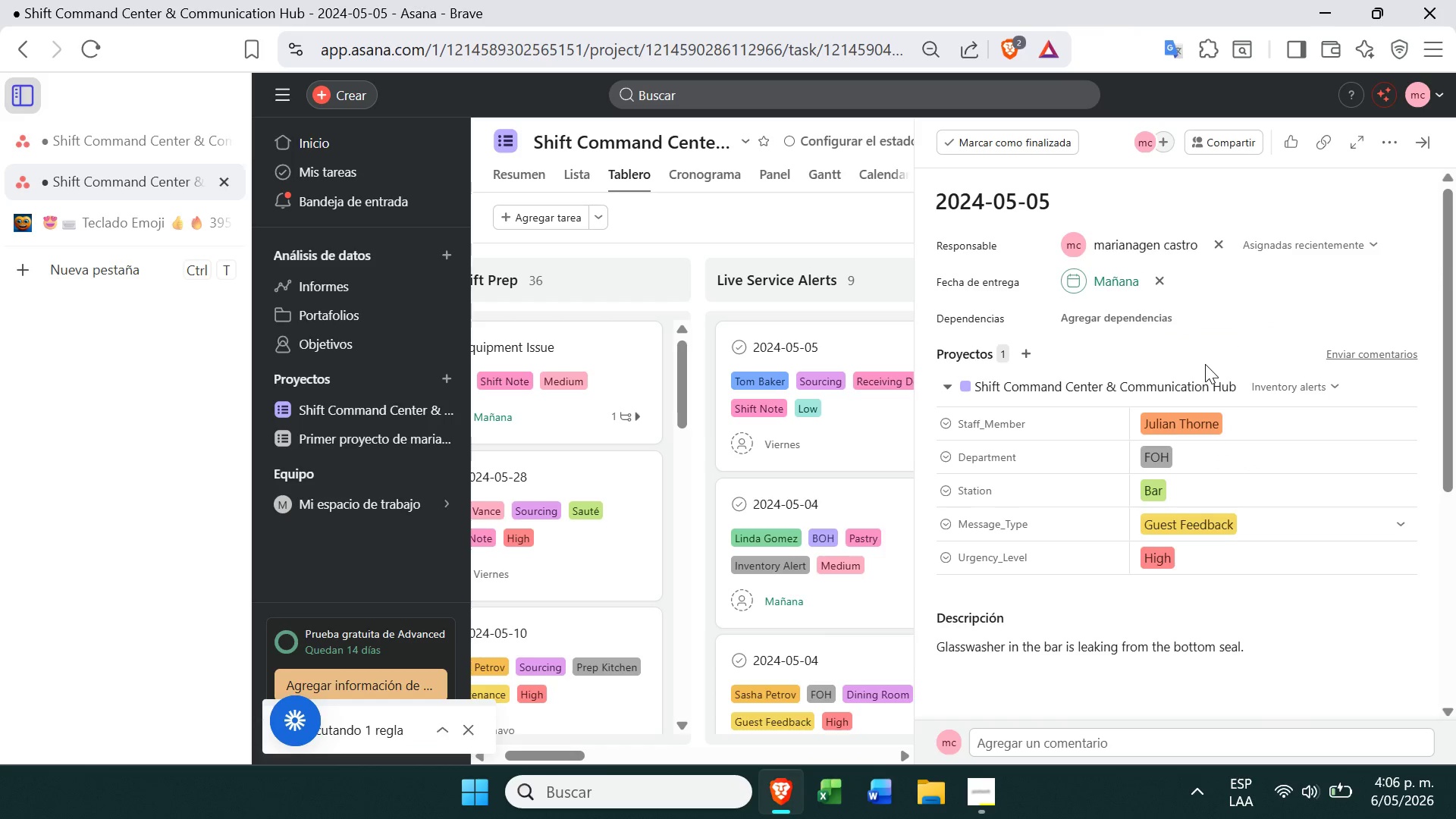 
wait(8.05)
 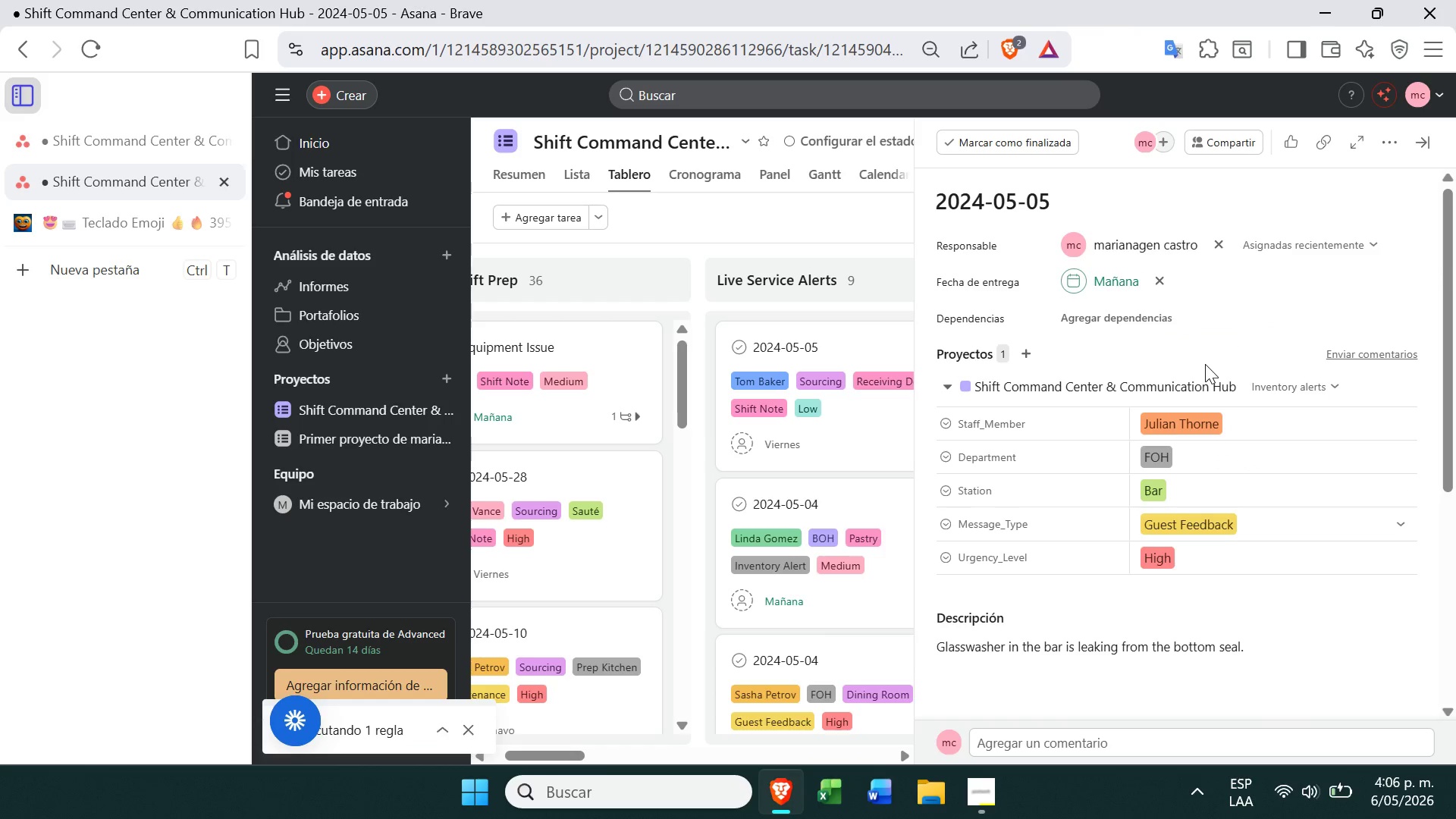 
left_click([814, 193])
 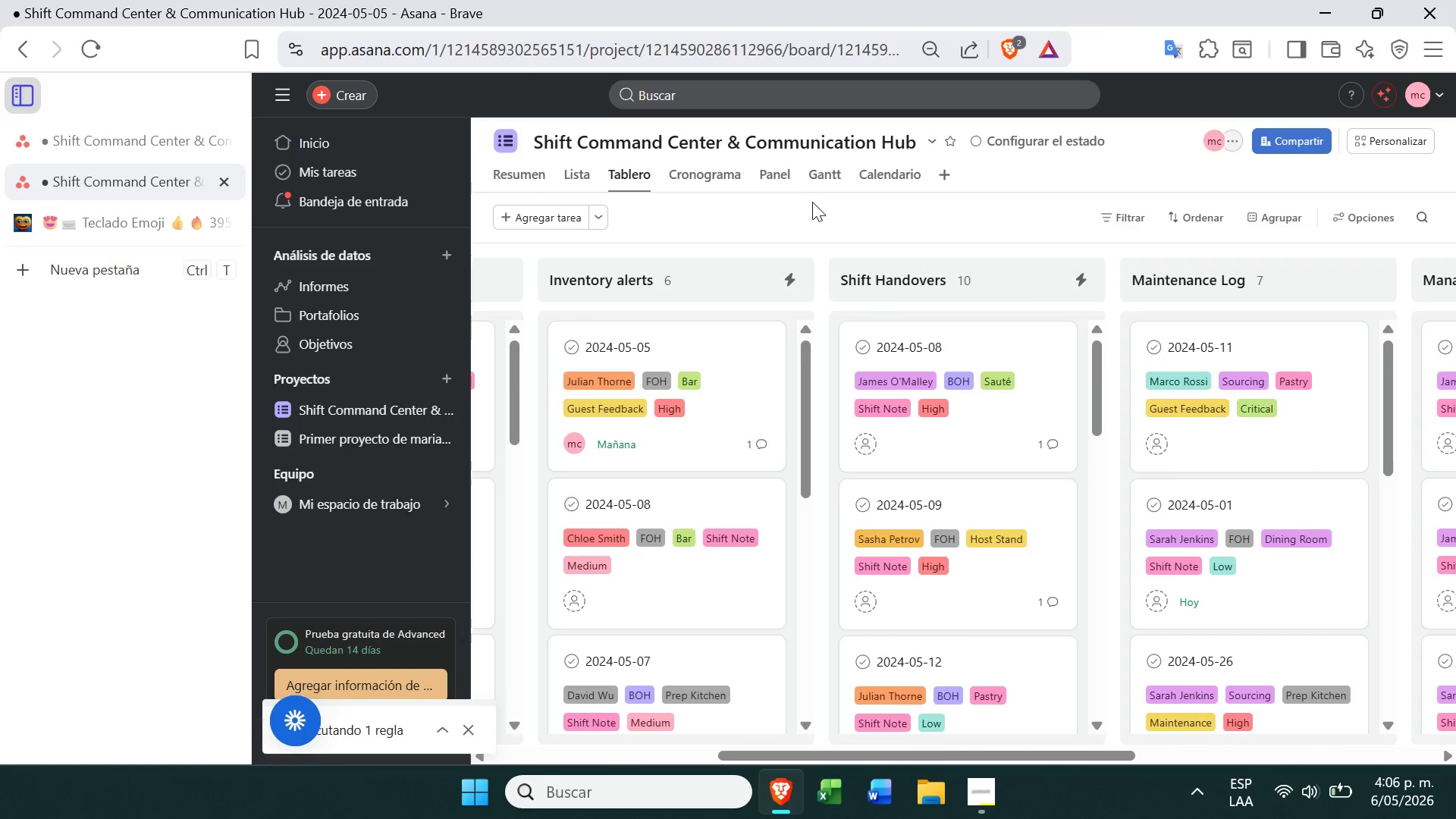 
left_click([817, 231])
 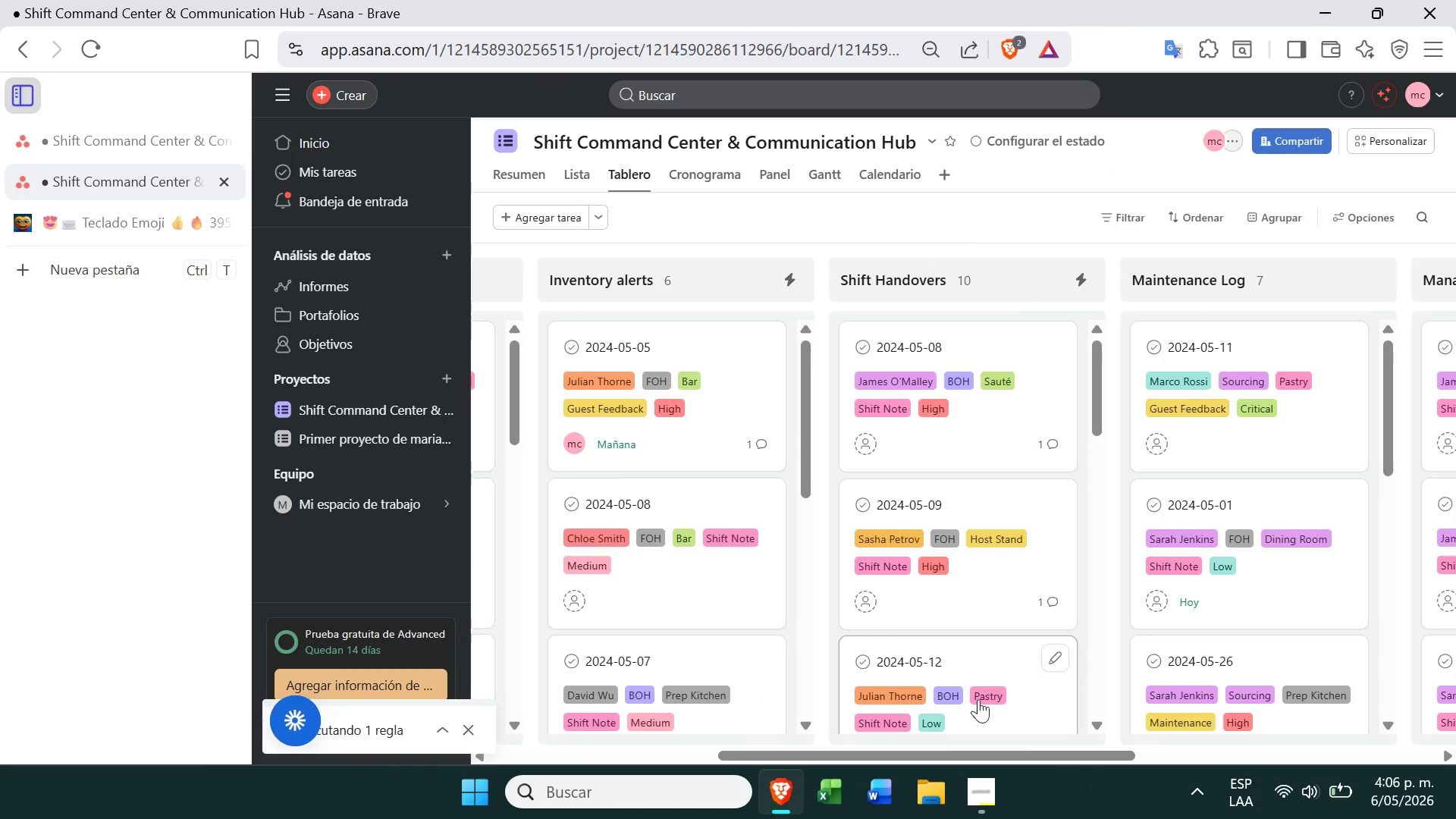 